 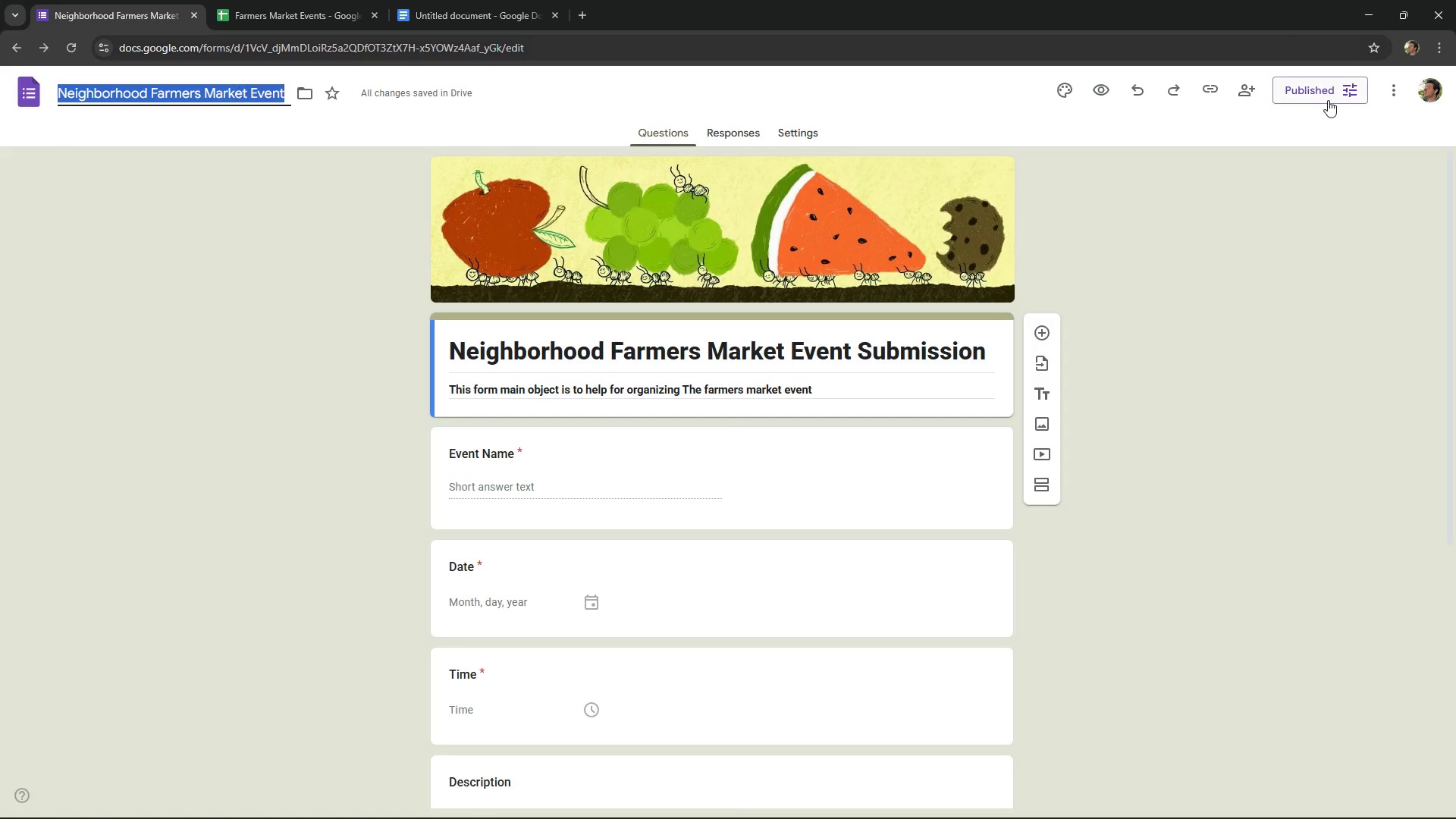 
left_click([638, 330])
 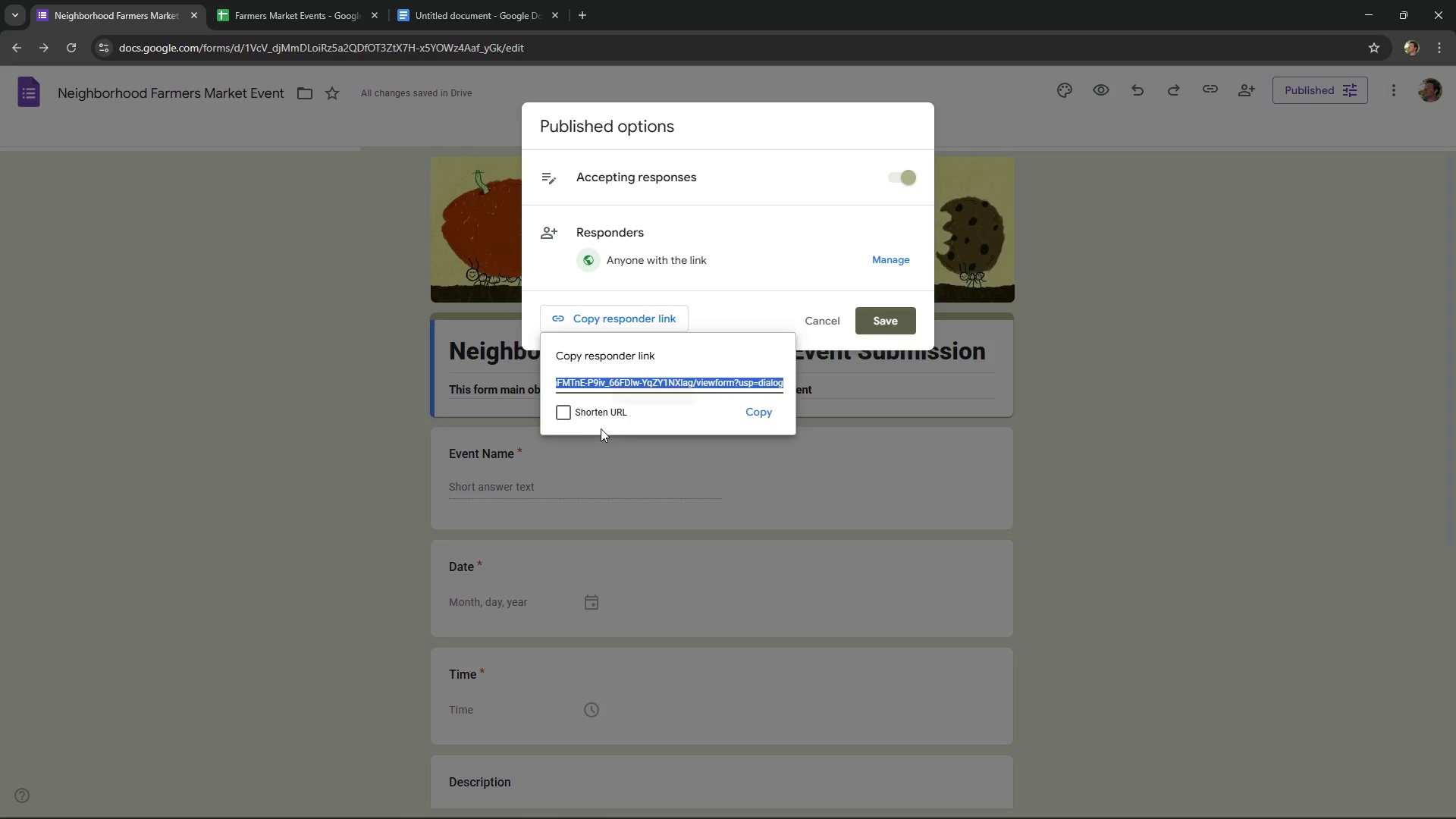 
left_click([602, 416])
 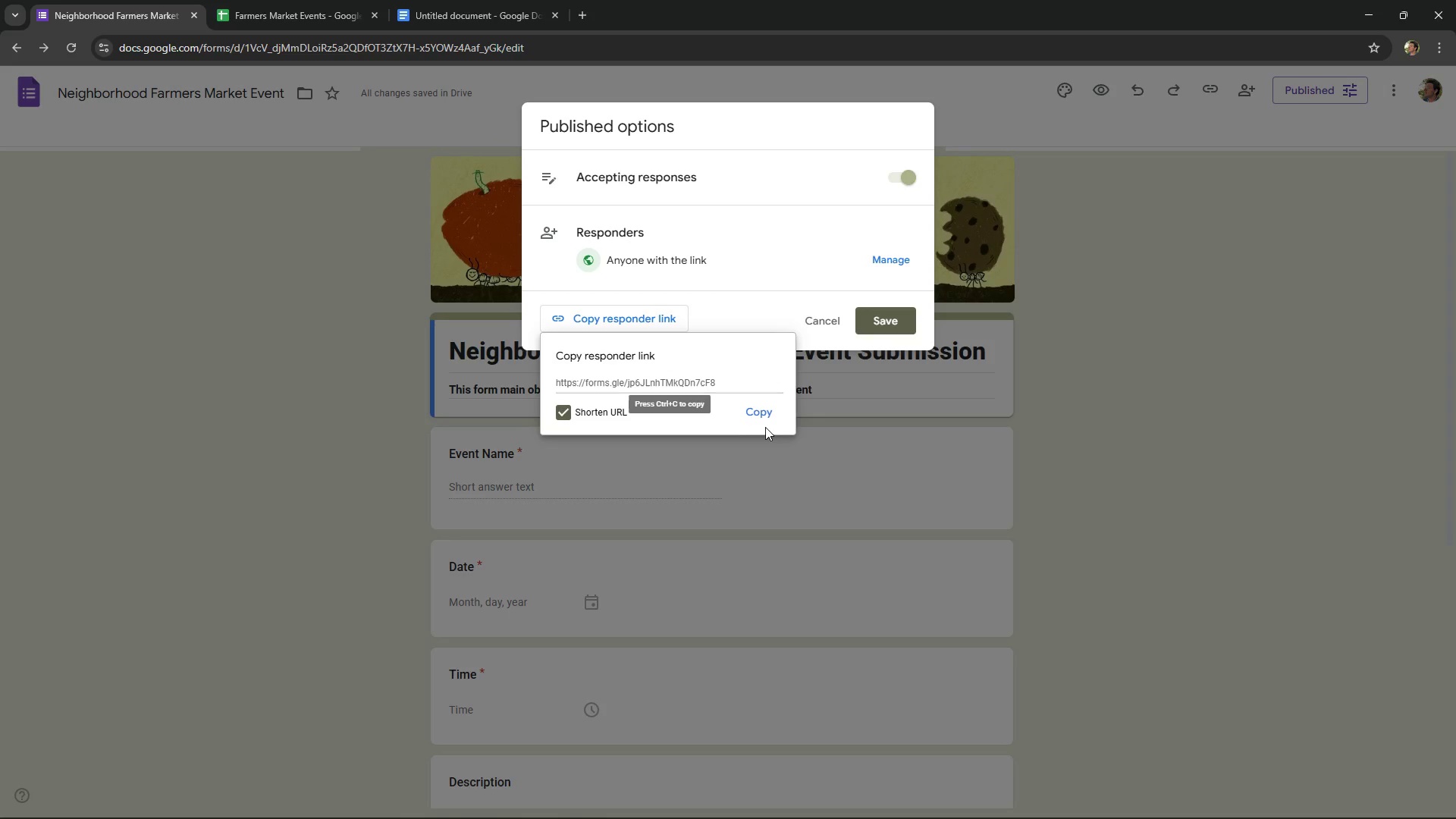 
left_click([767, 417])
 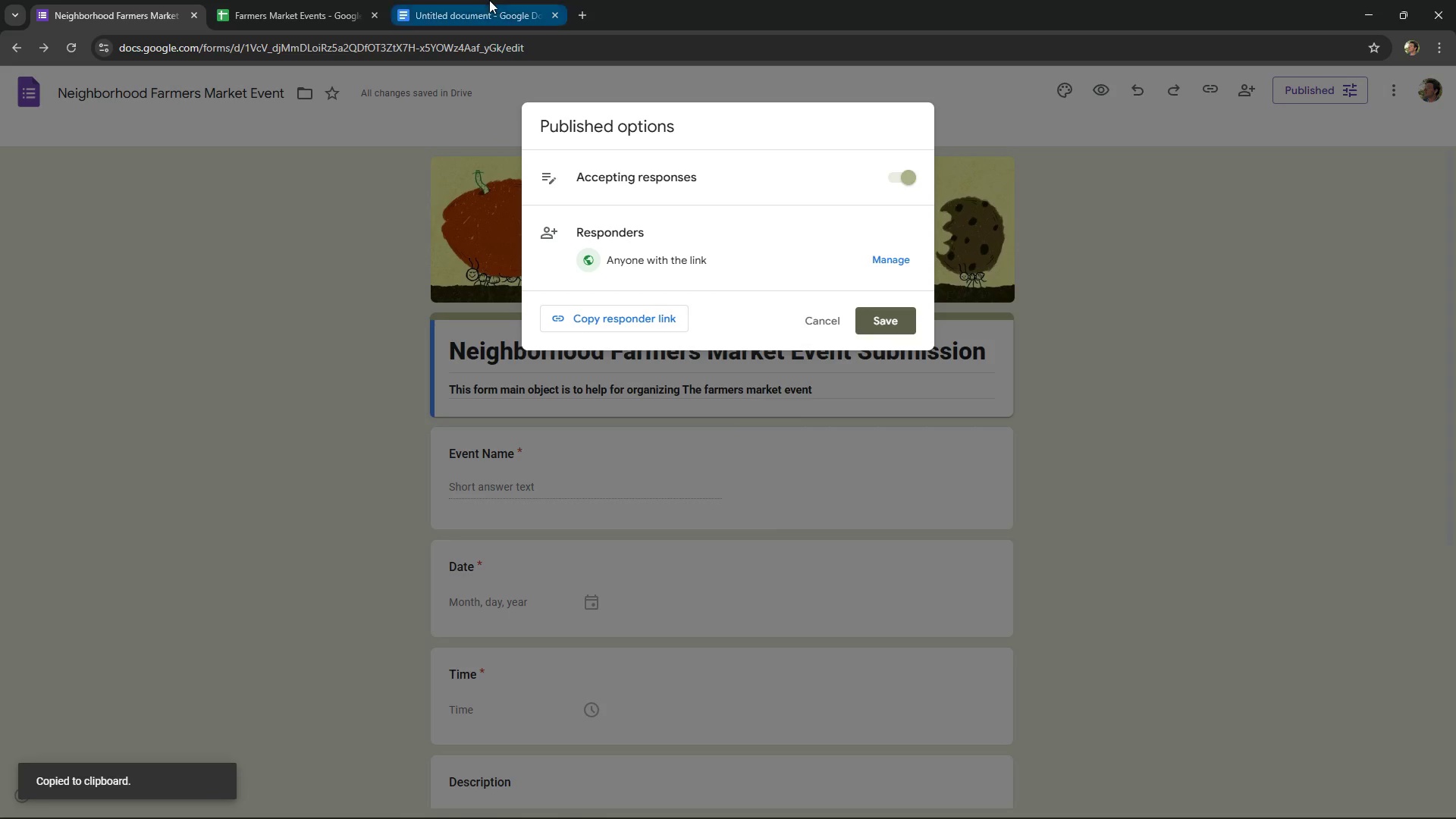 
left_click([489, 0])
 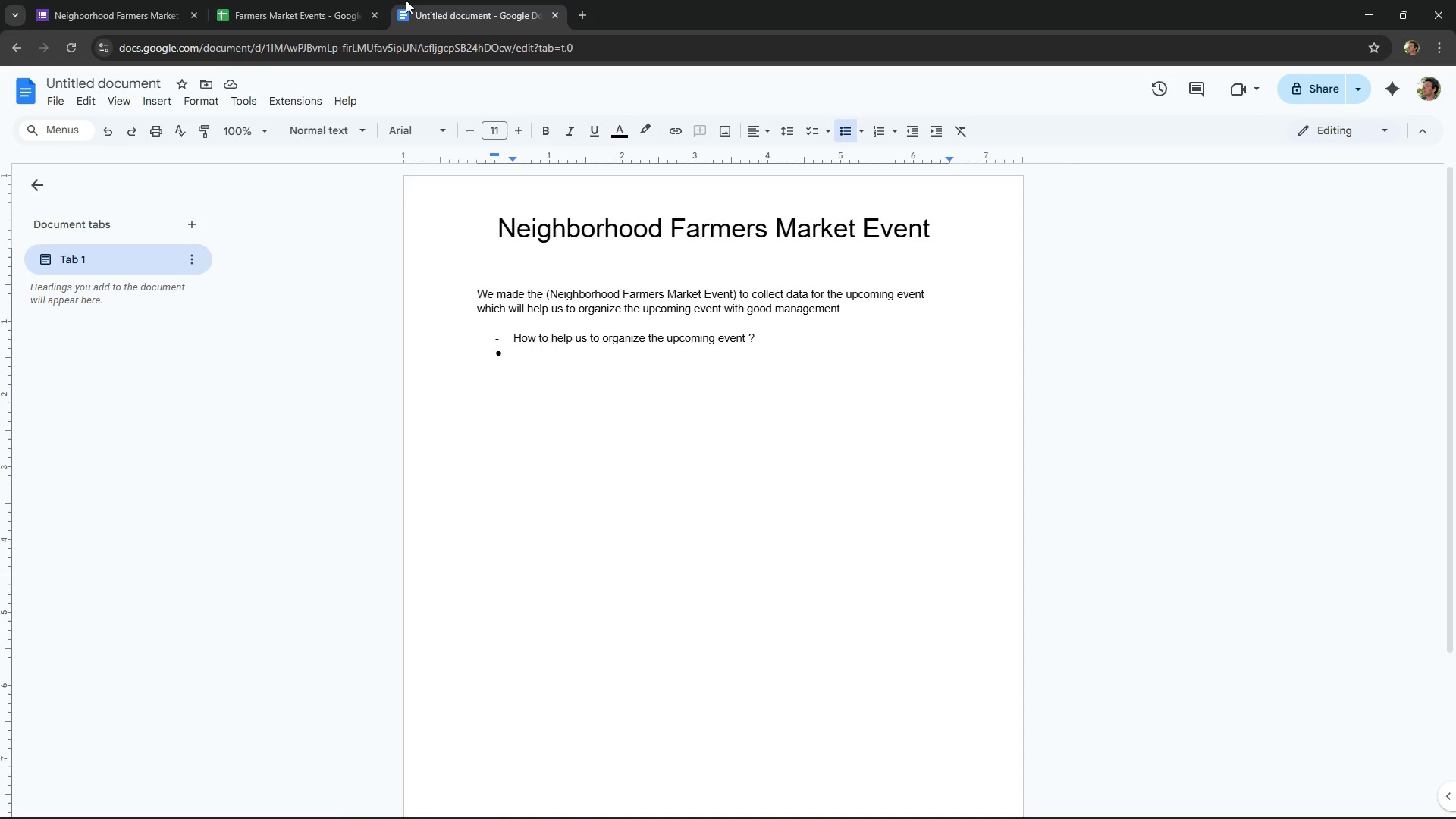 
type(s)
key(Backspace)
type(you can )
 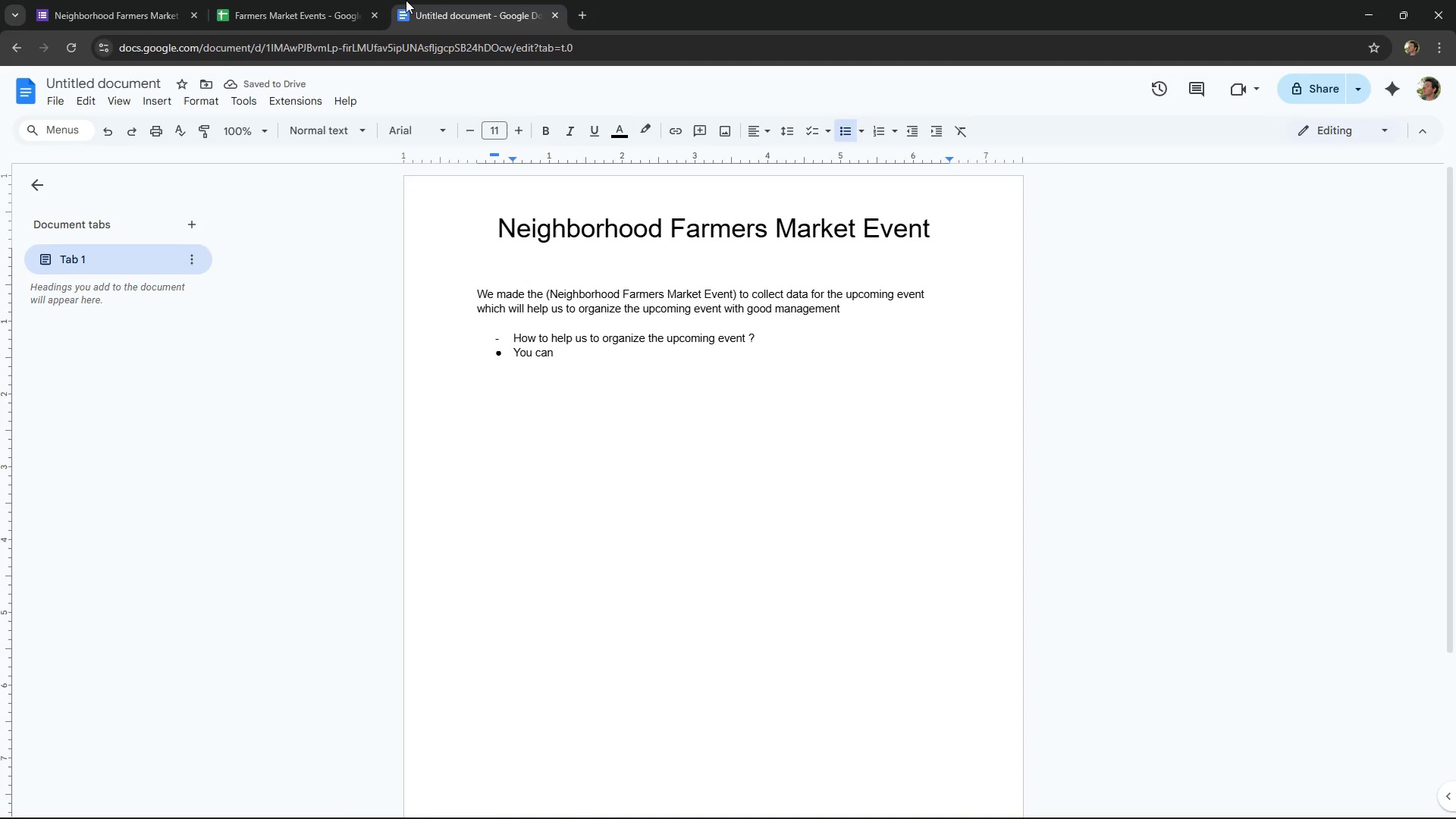 
type(join )
 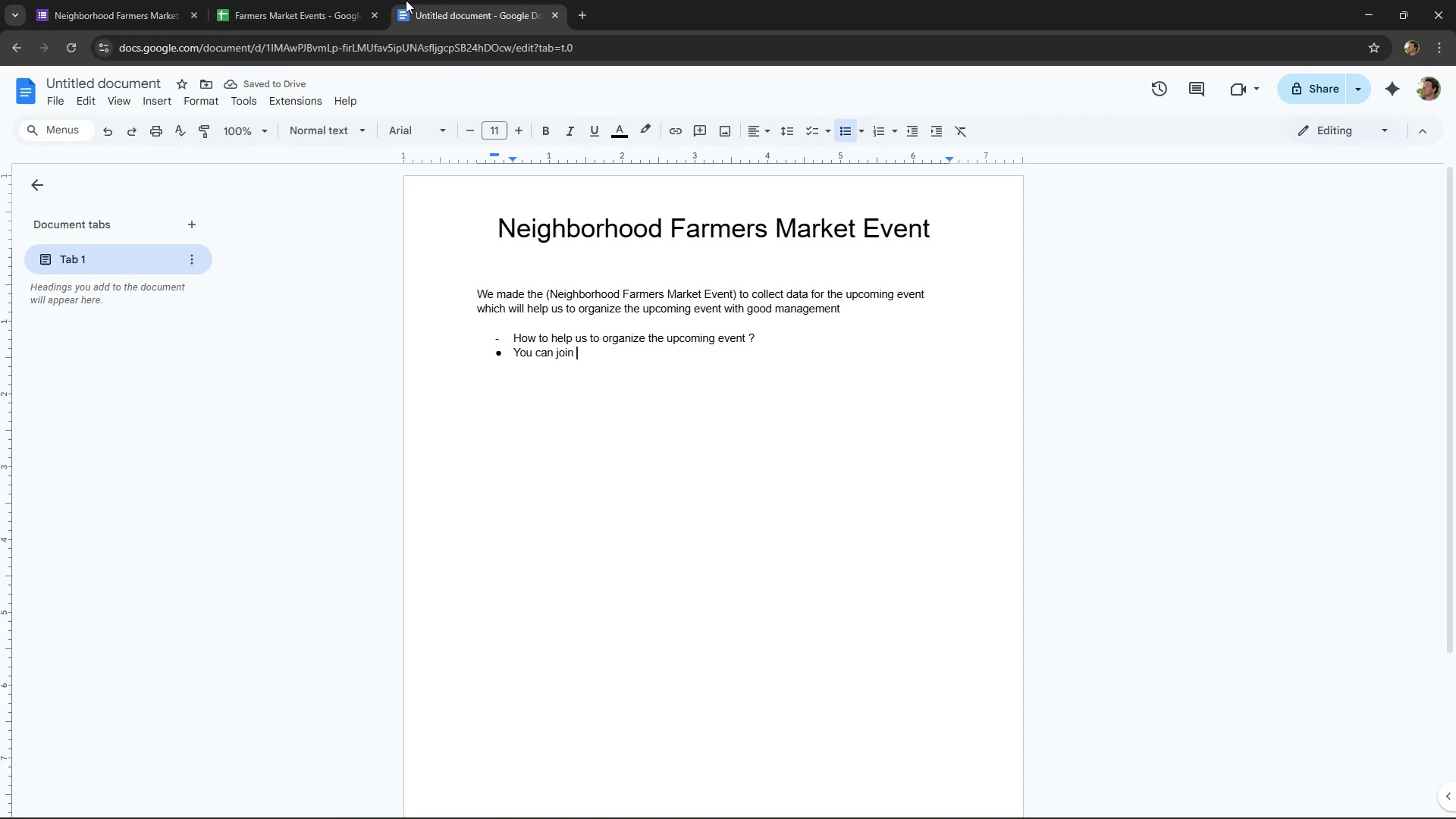 
wait(9.25)
 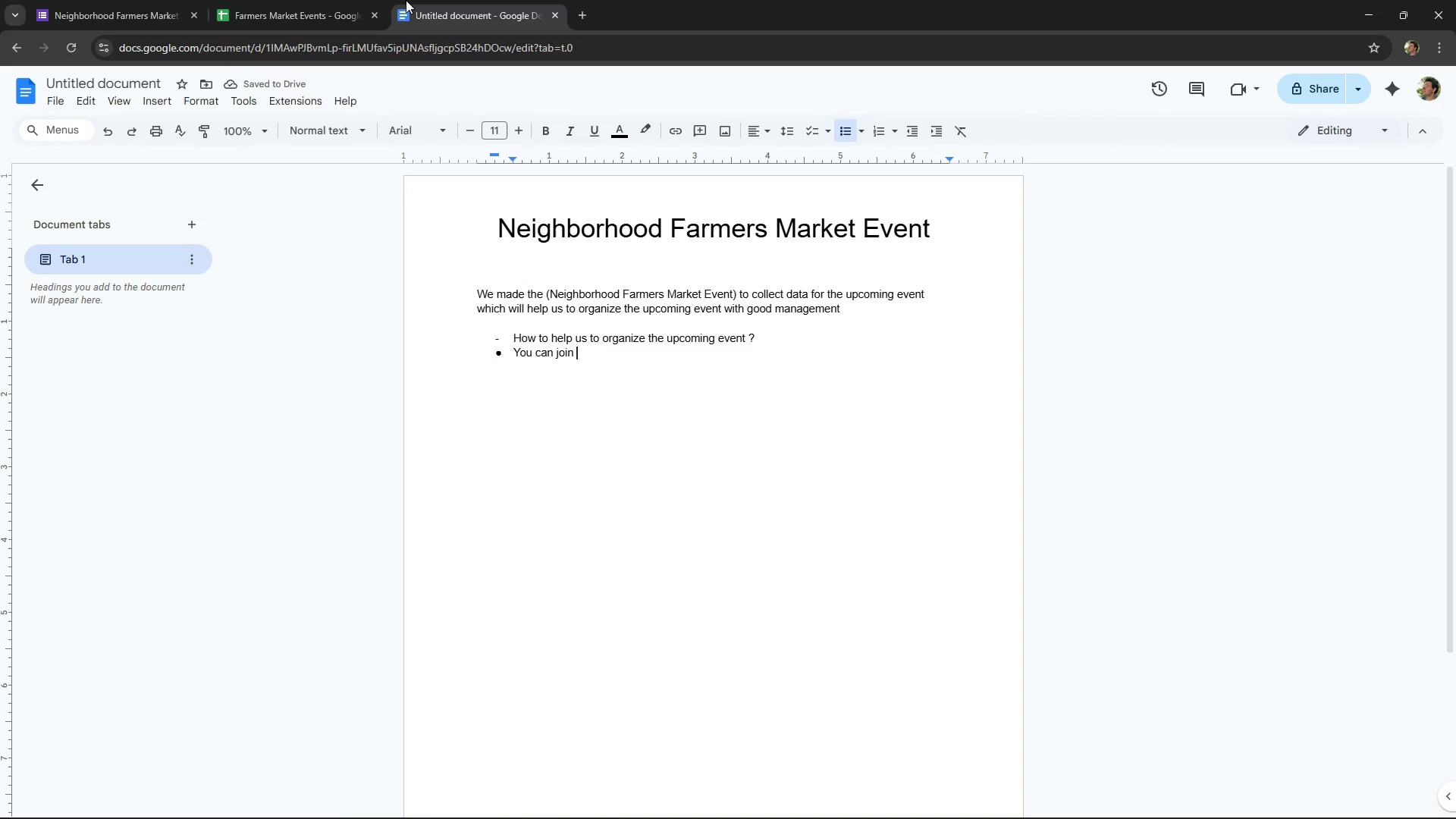 
key(S)
 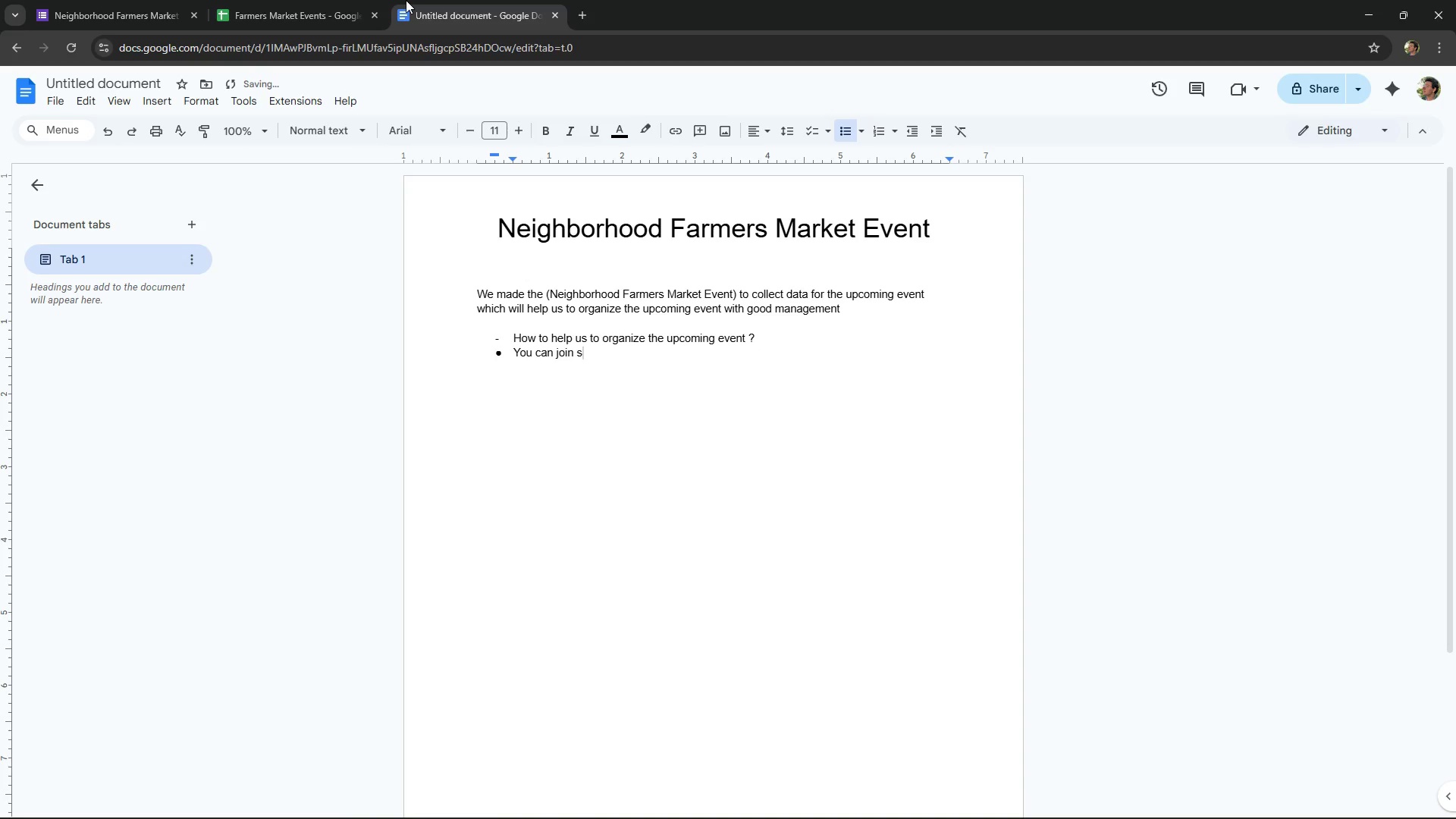 
key(Backspace)
 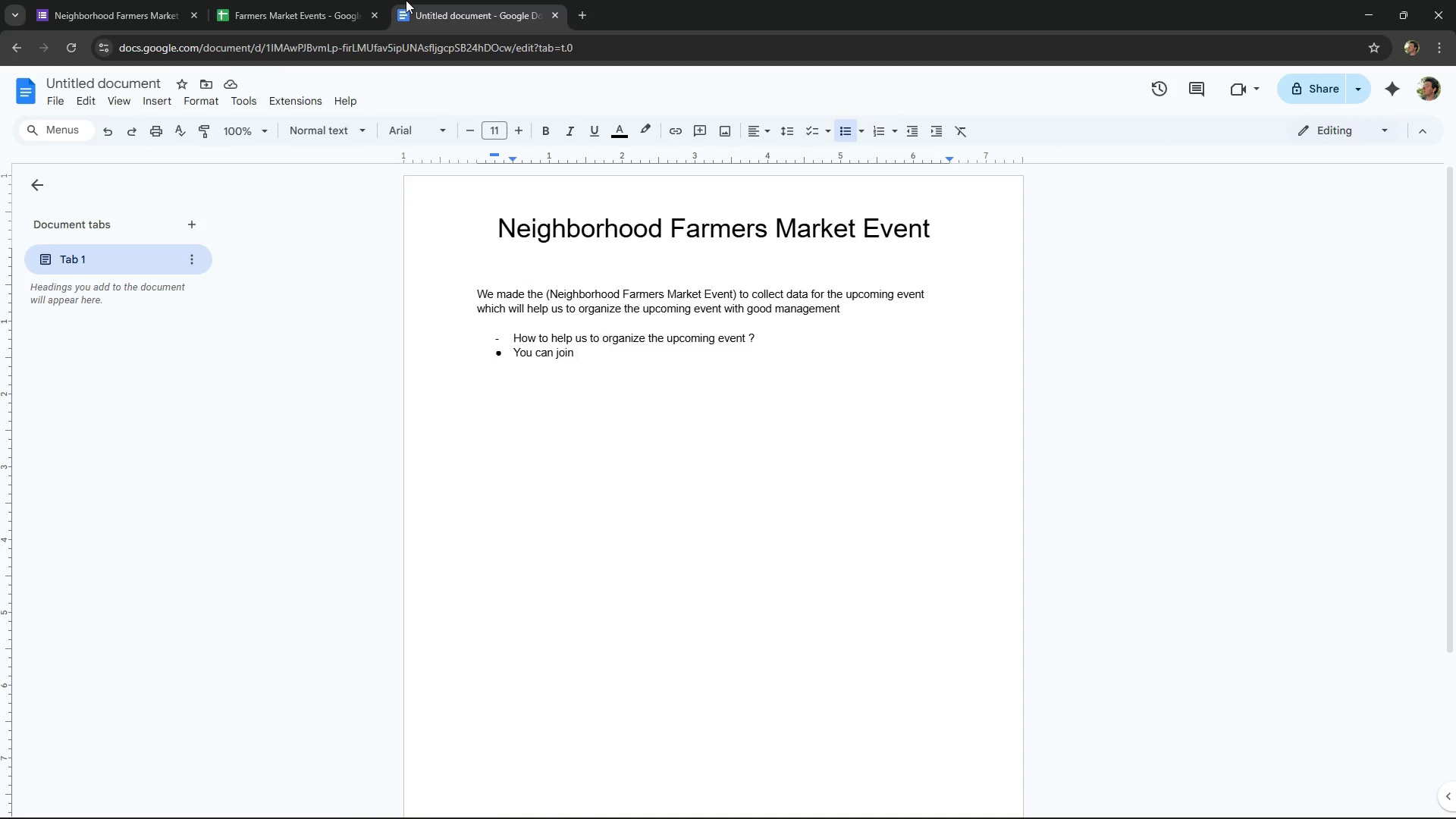 
wait(7.23)
 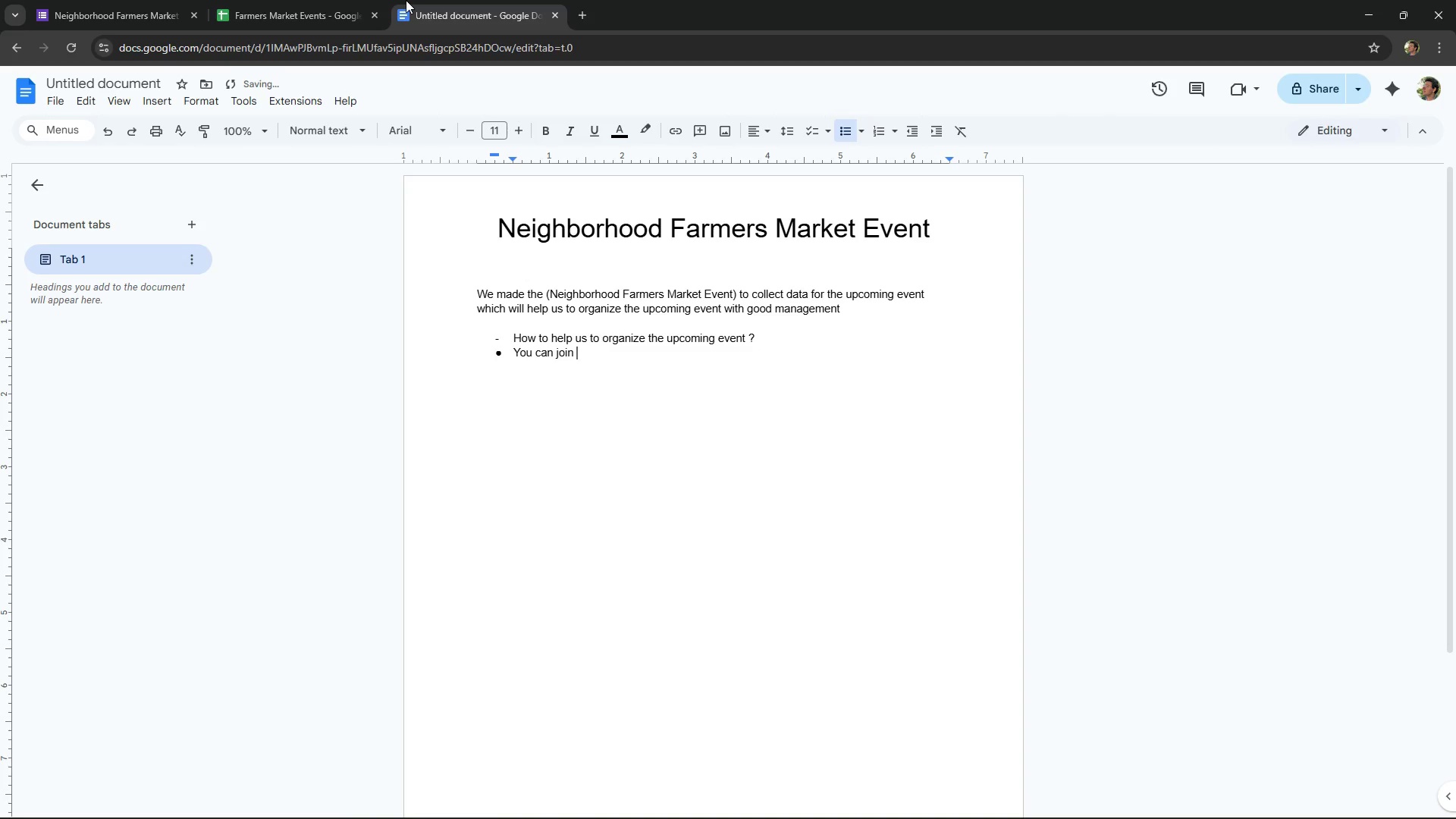 
type(s)
key(Backspace)
type(s)
key(Backspace)
type(our form and add the detail o)
key(Backspace)
key(Backspace)
type(s )
 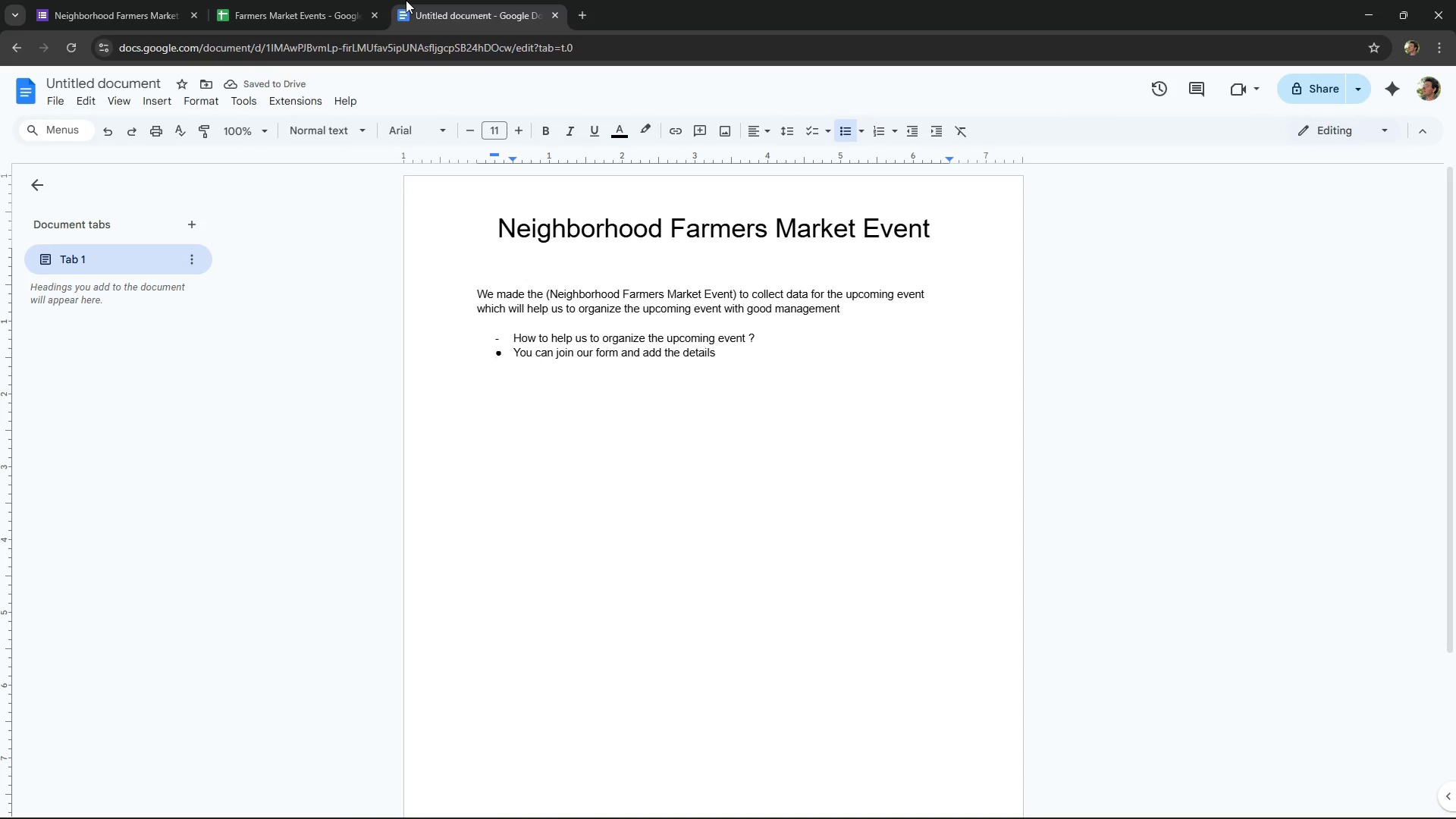 
wait(9.65)
 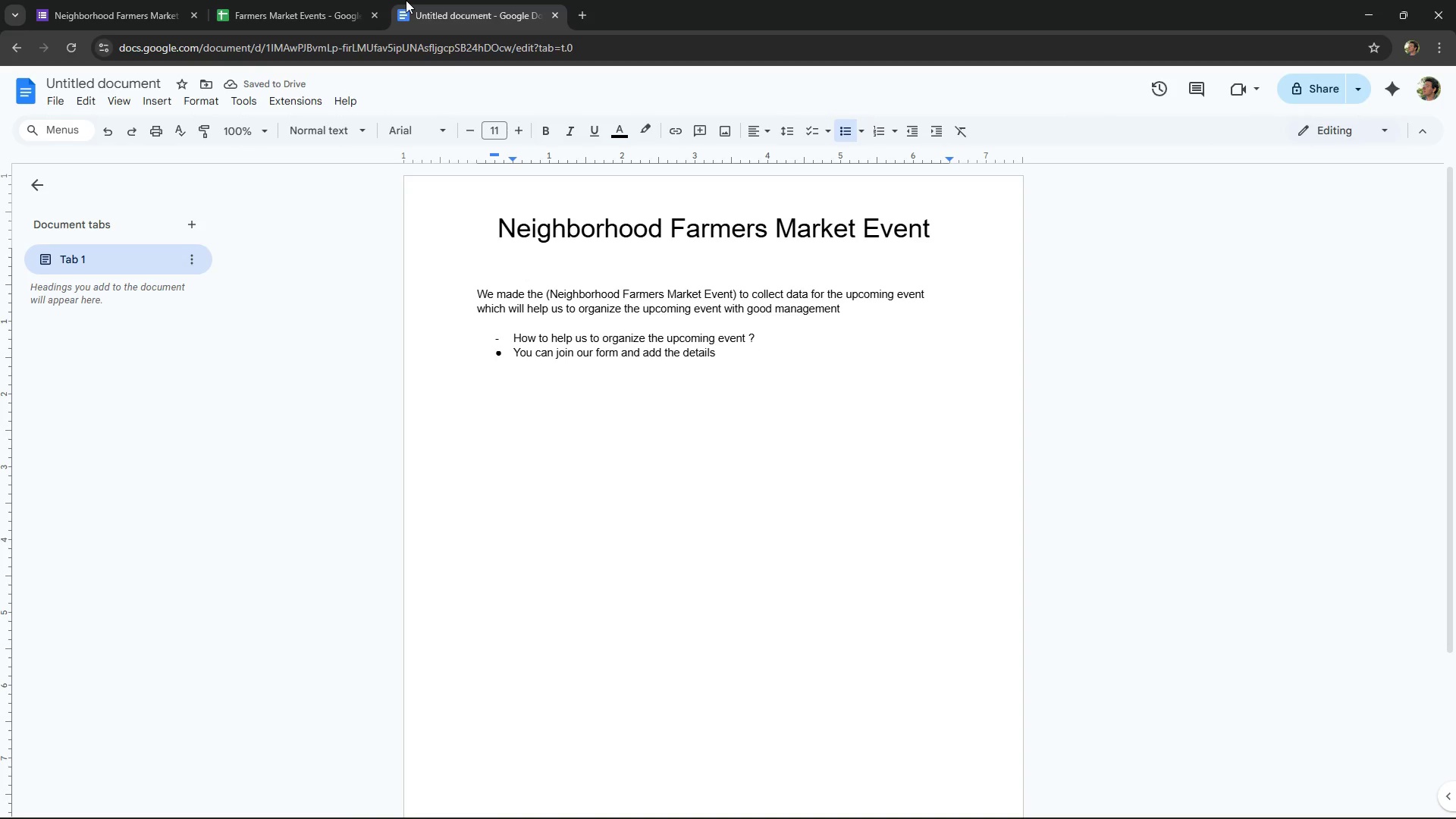 
key(S)
 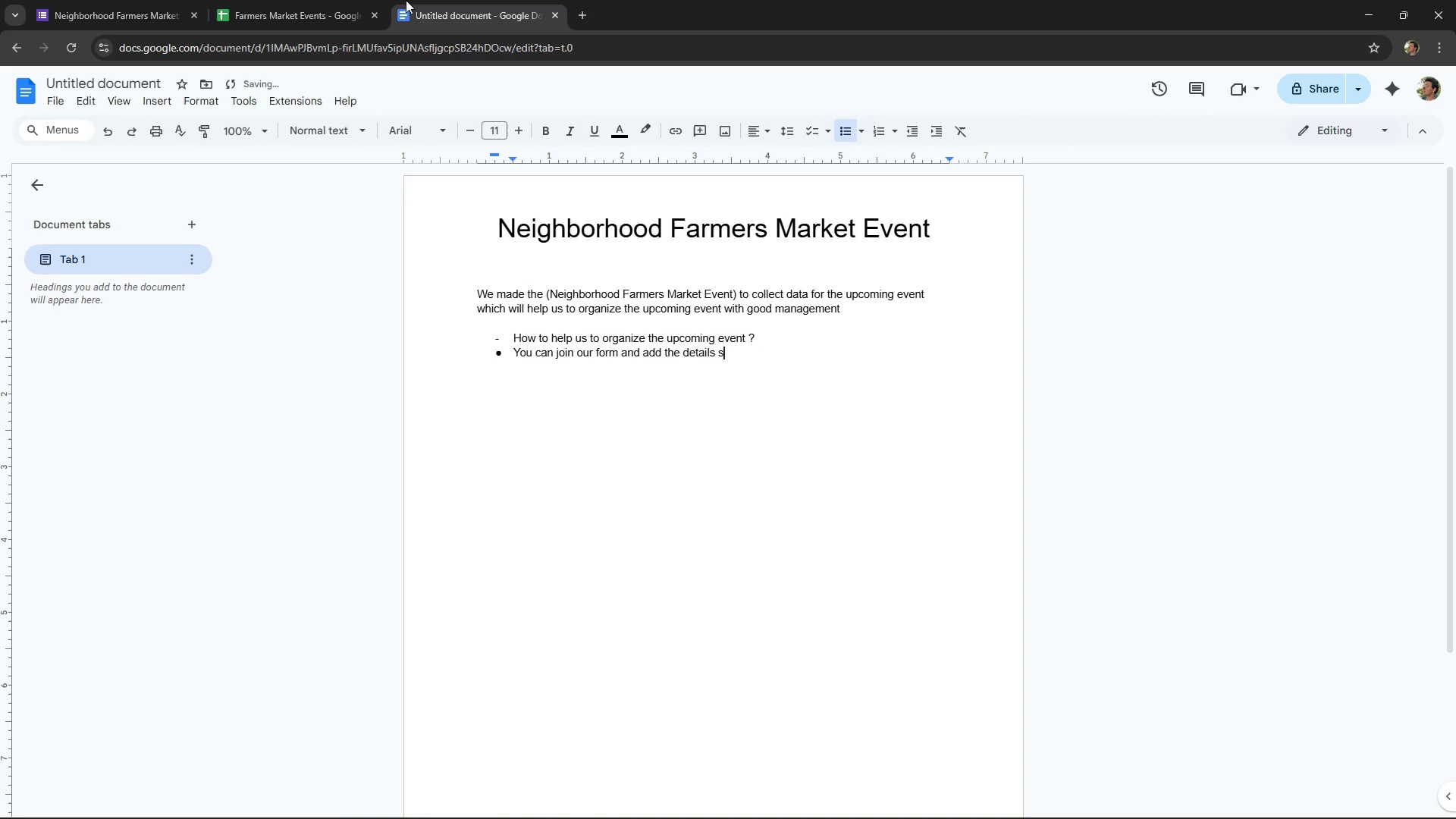 
key(Backspace)
 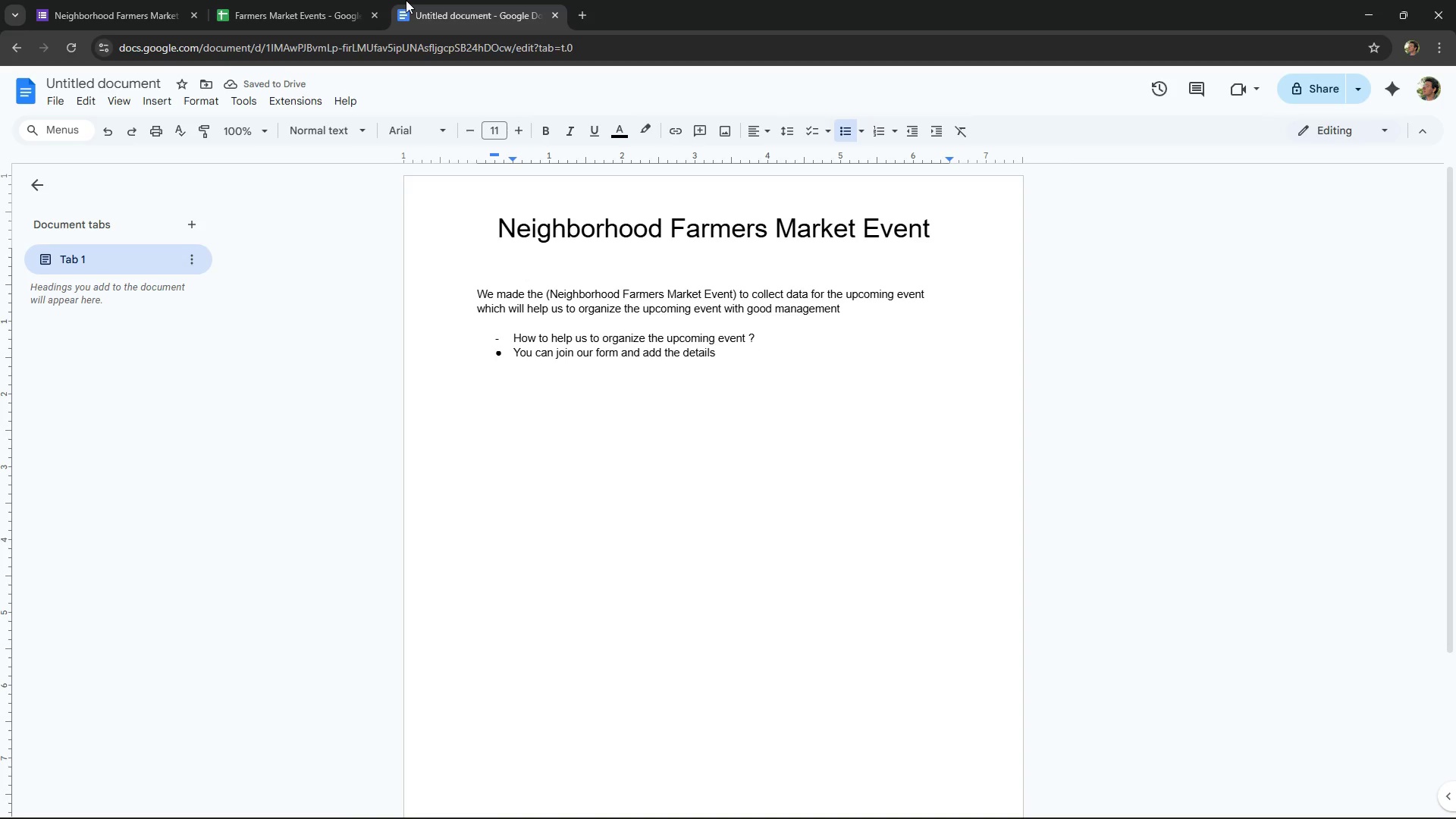 
key(ArrowLeft)
 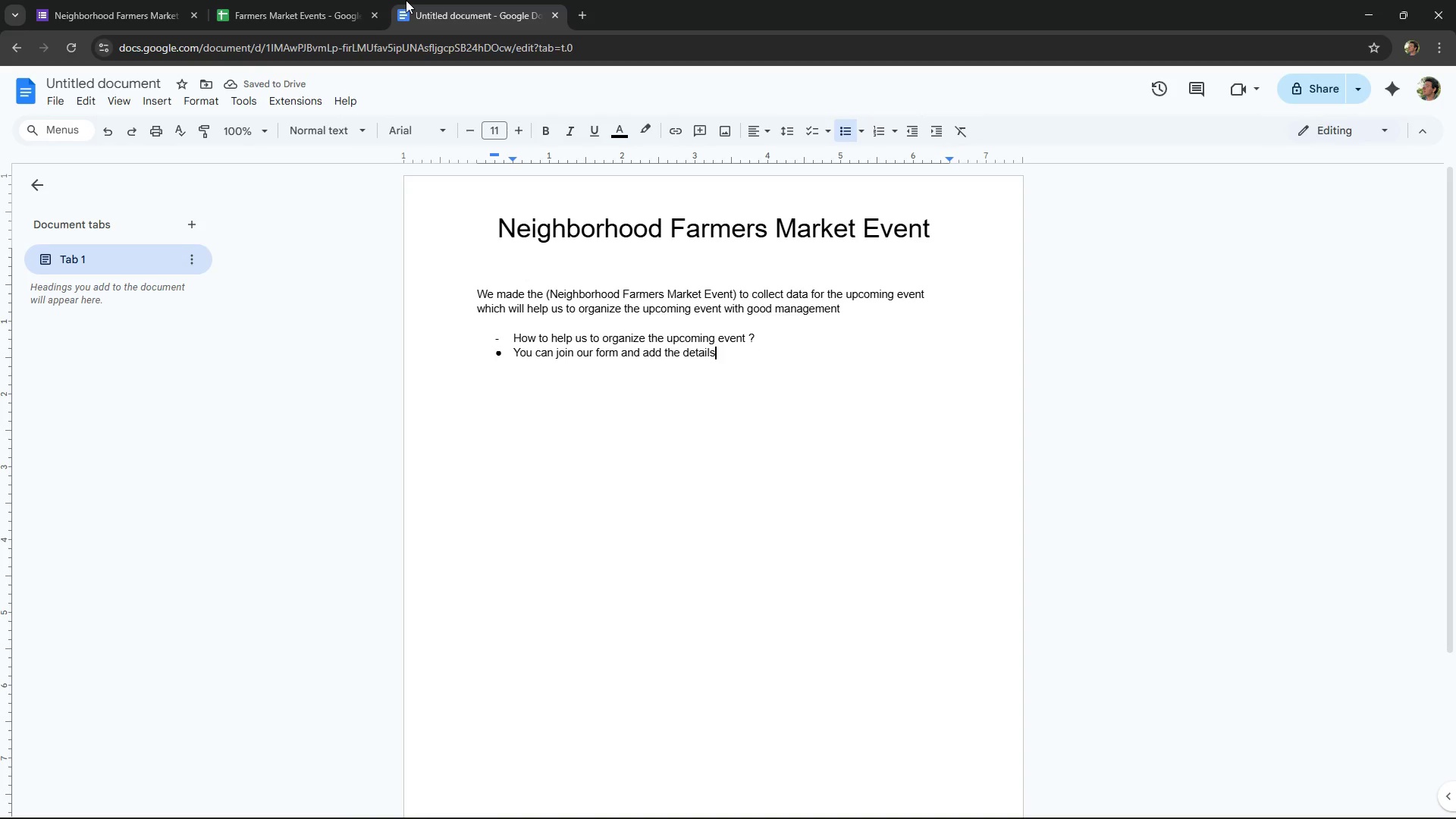 
key(ArrowLeft)
 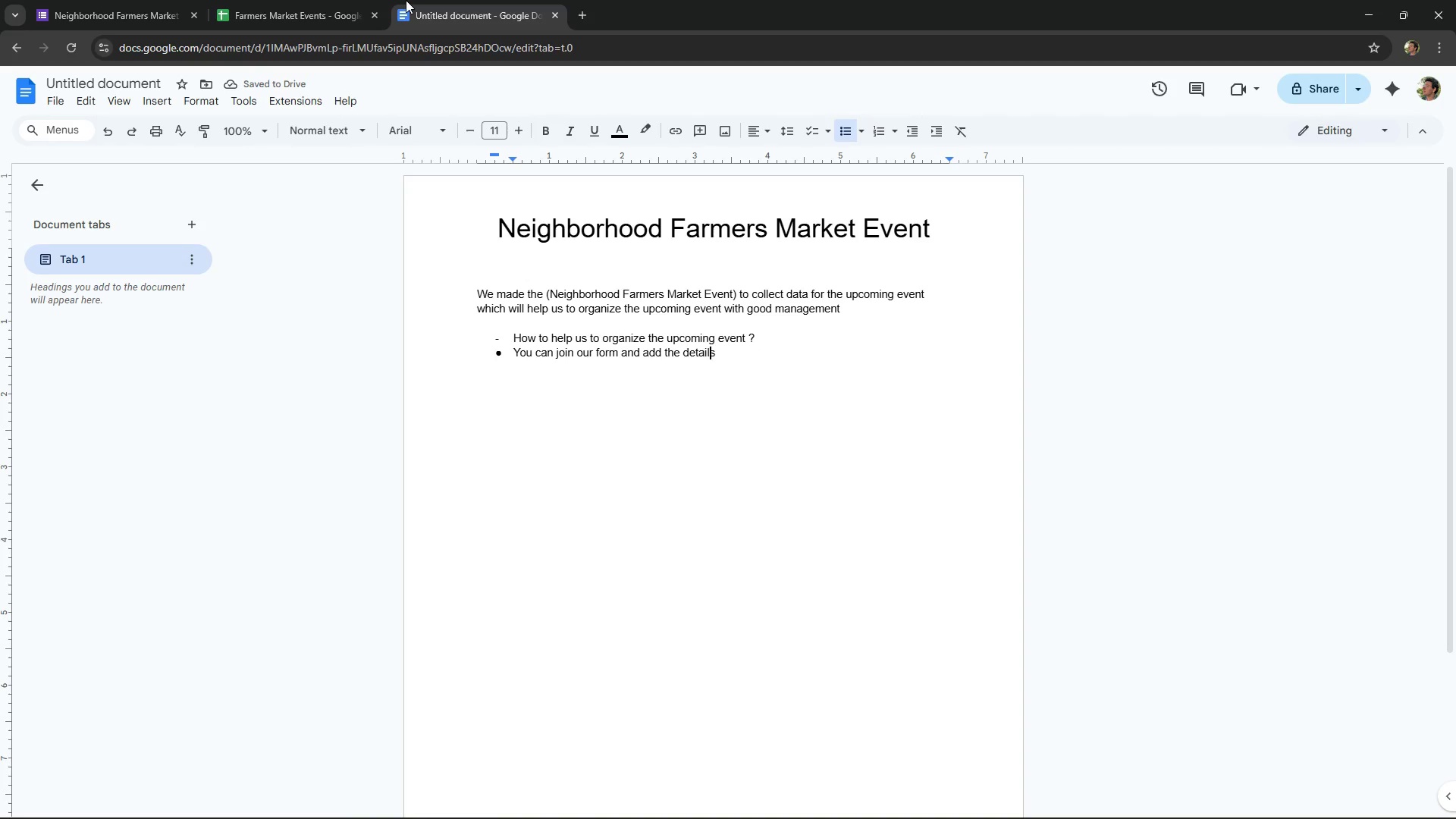 
key(ArrowLeft)
 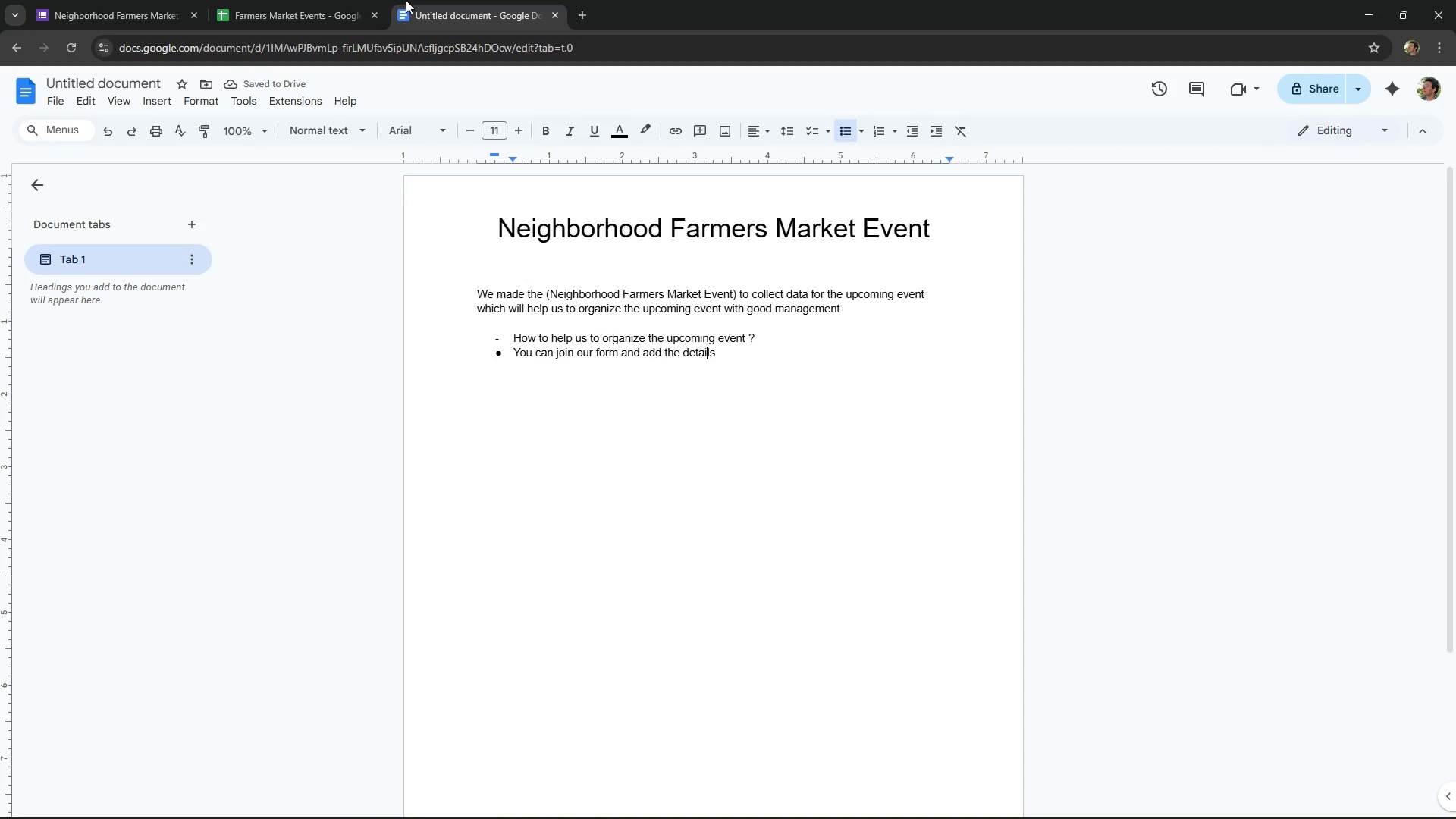 
key(ArrowLeft)
 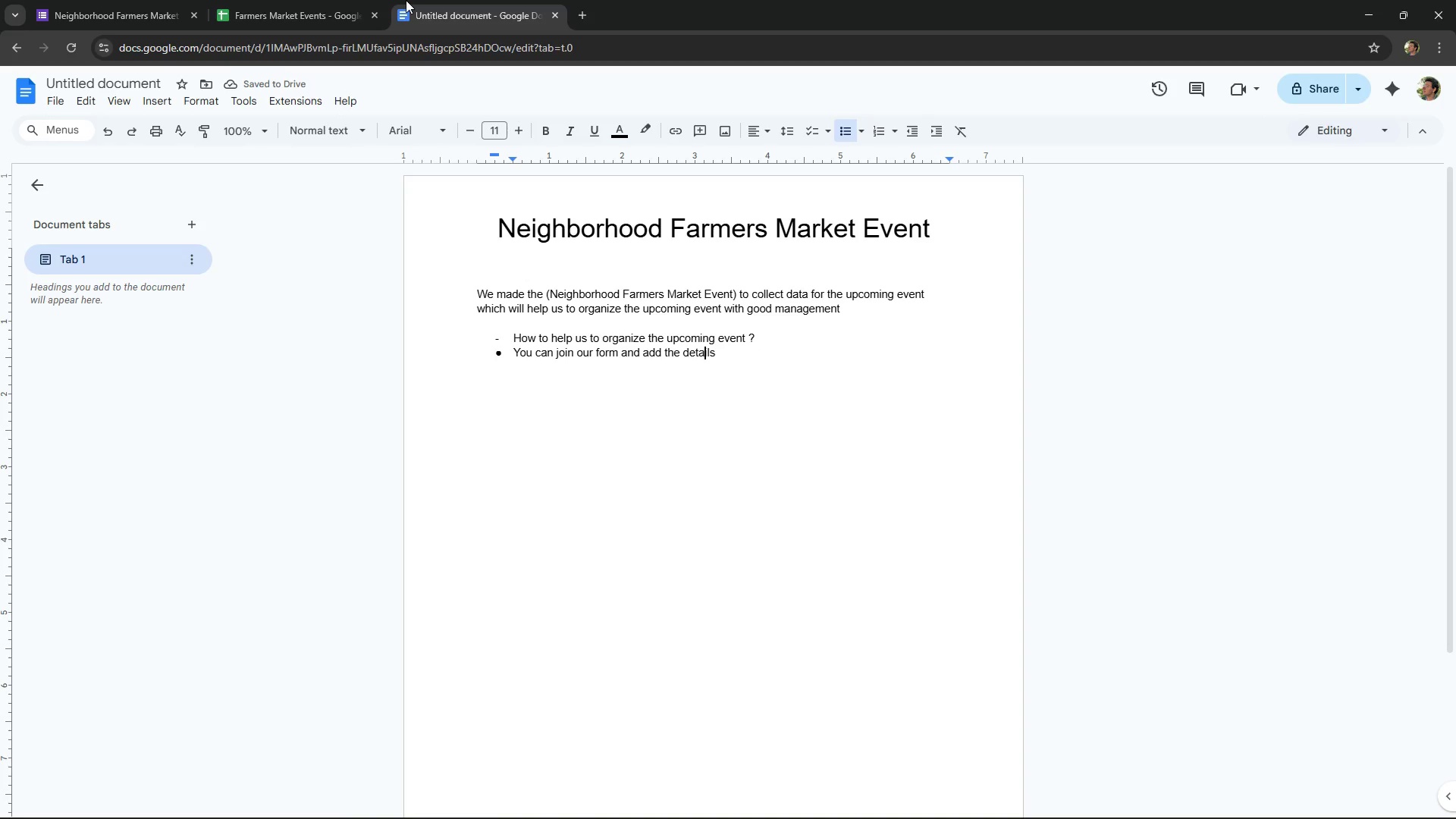 
key(ArrowLeft)
 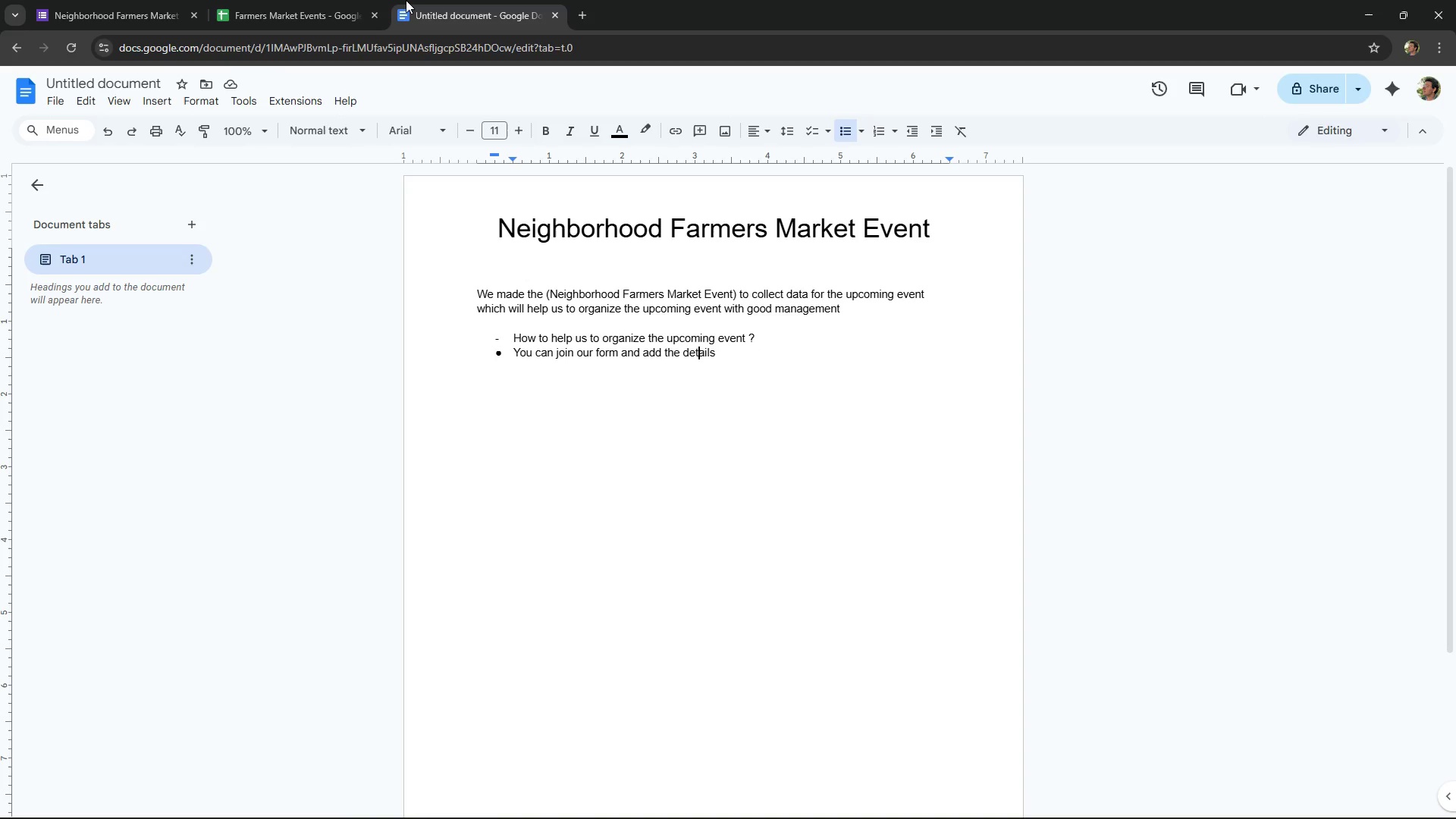 
key(ArrowLeft)
 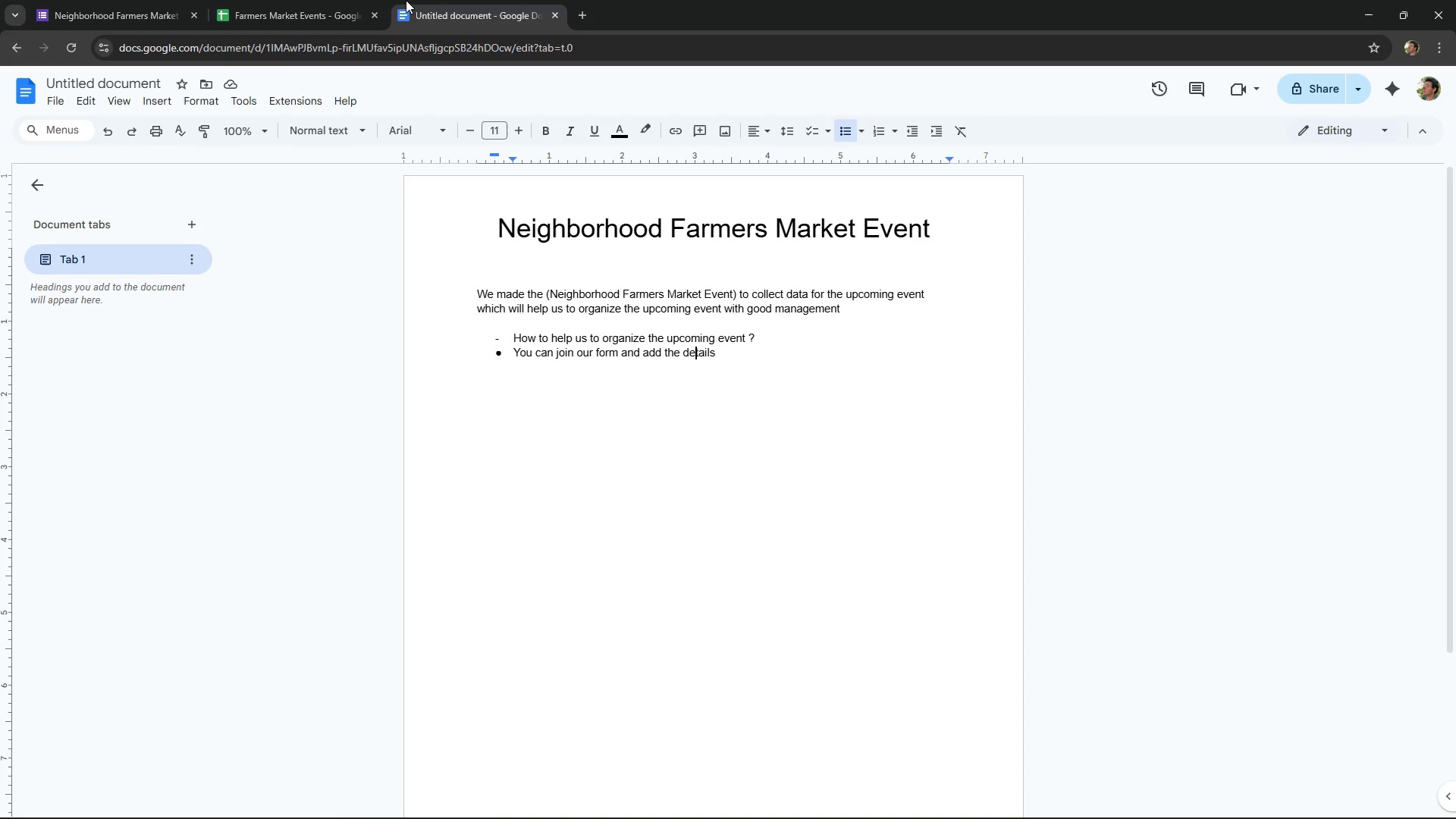 
key(ArrowLeft)
 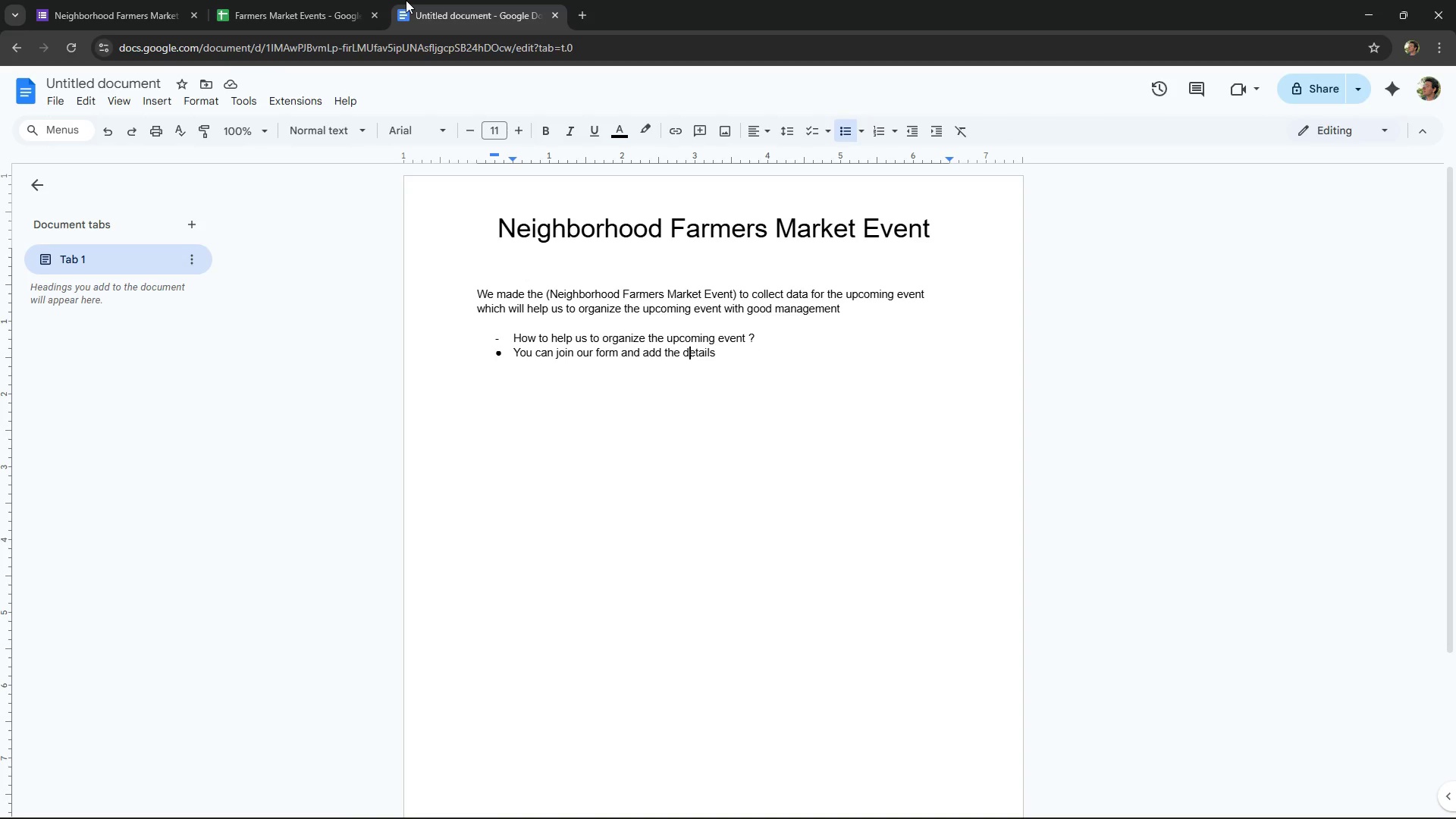 
key(ArrowLeft)
 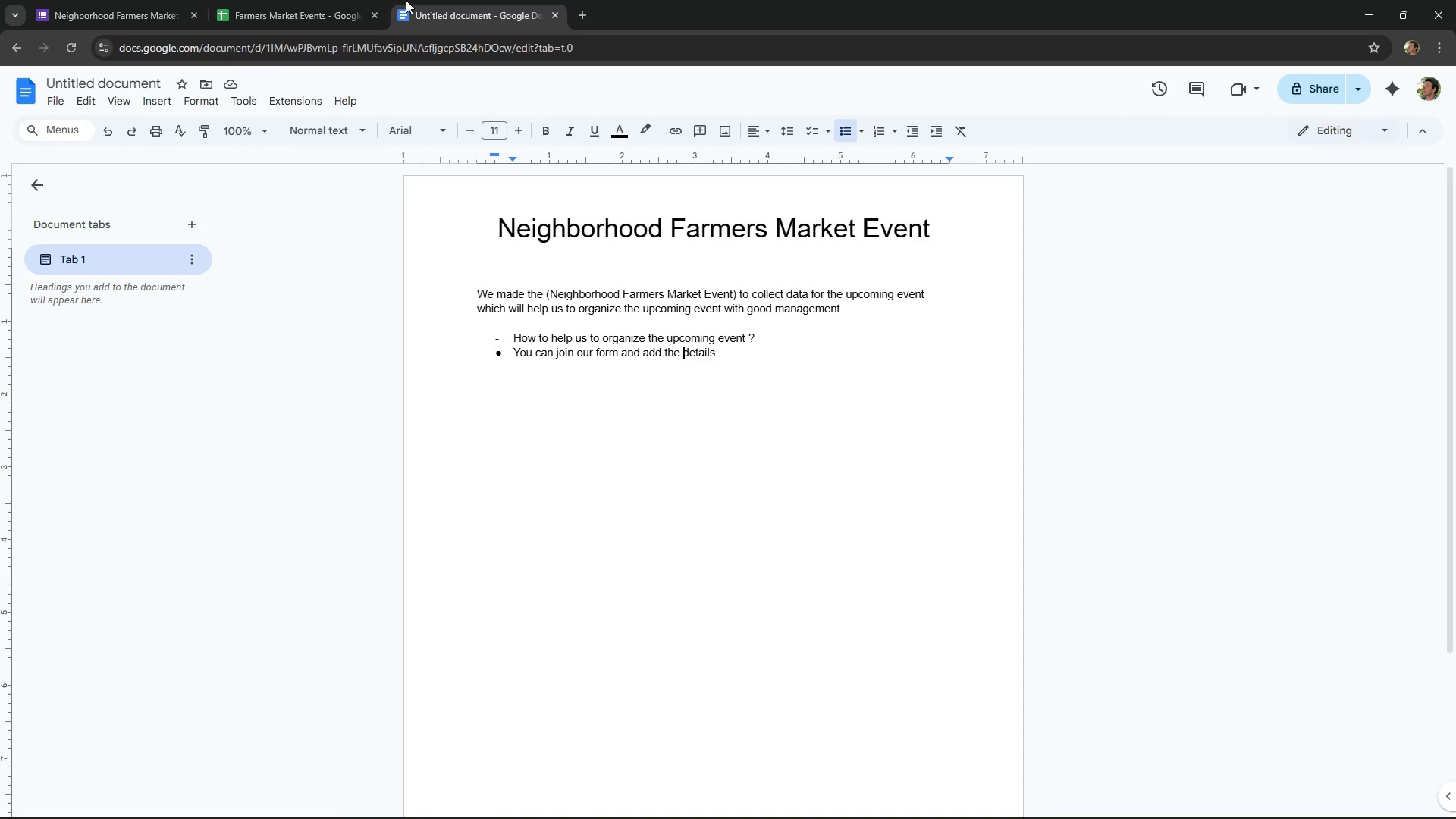 
key(ArrowLeft)
 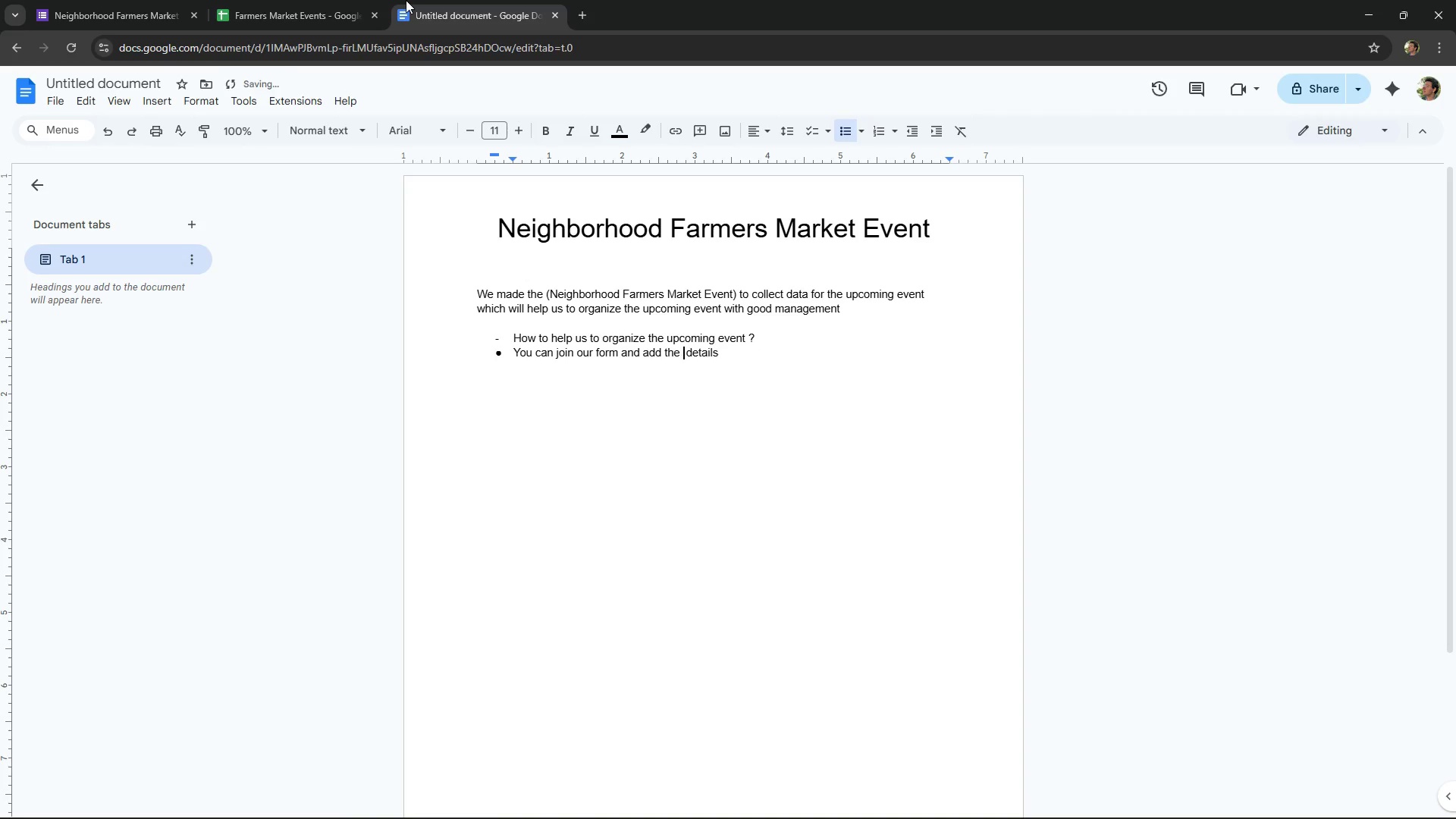 
type( required)
 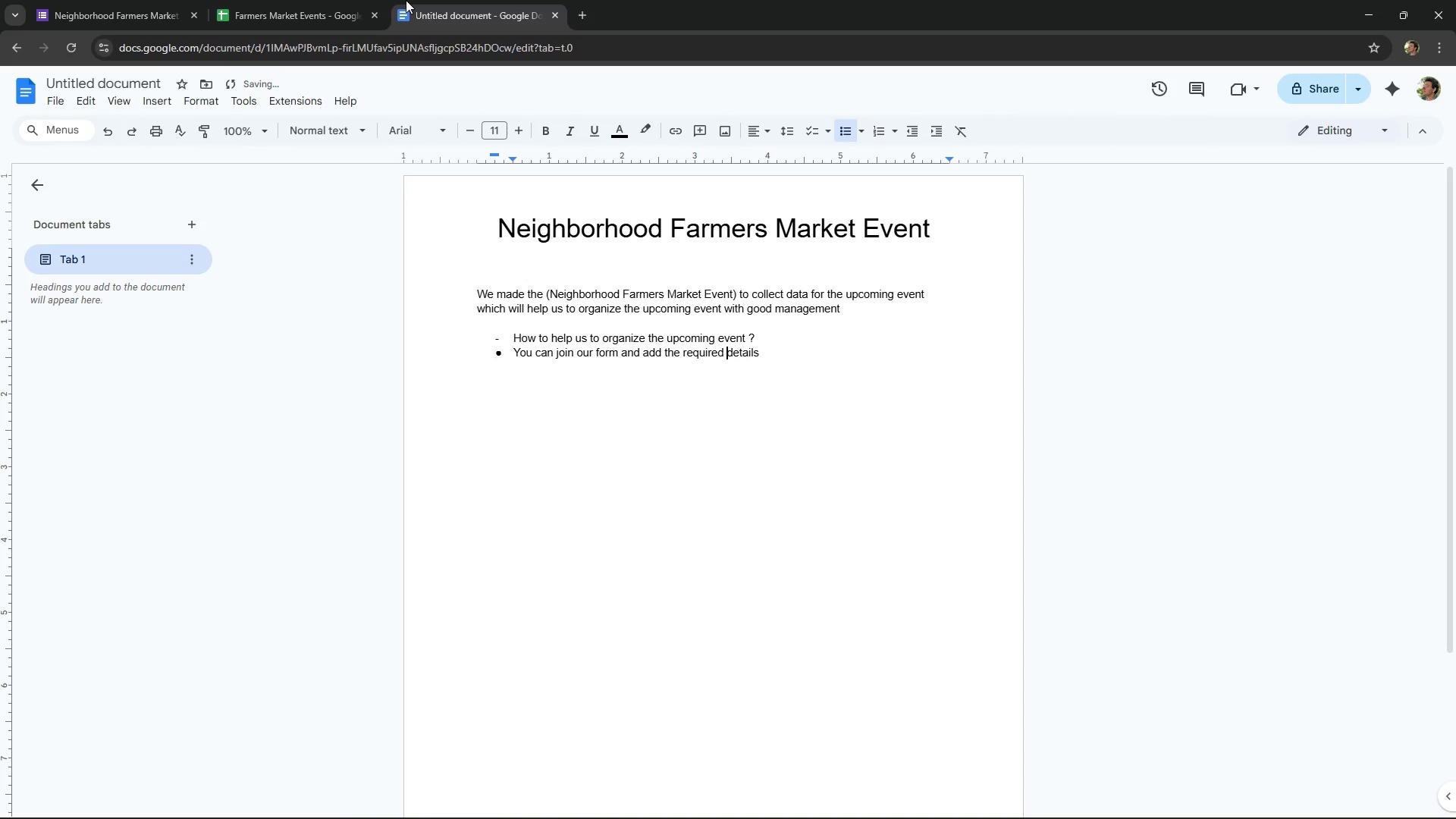 
hold_key(key=ArrowRight, duration=0.74)
 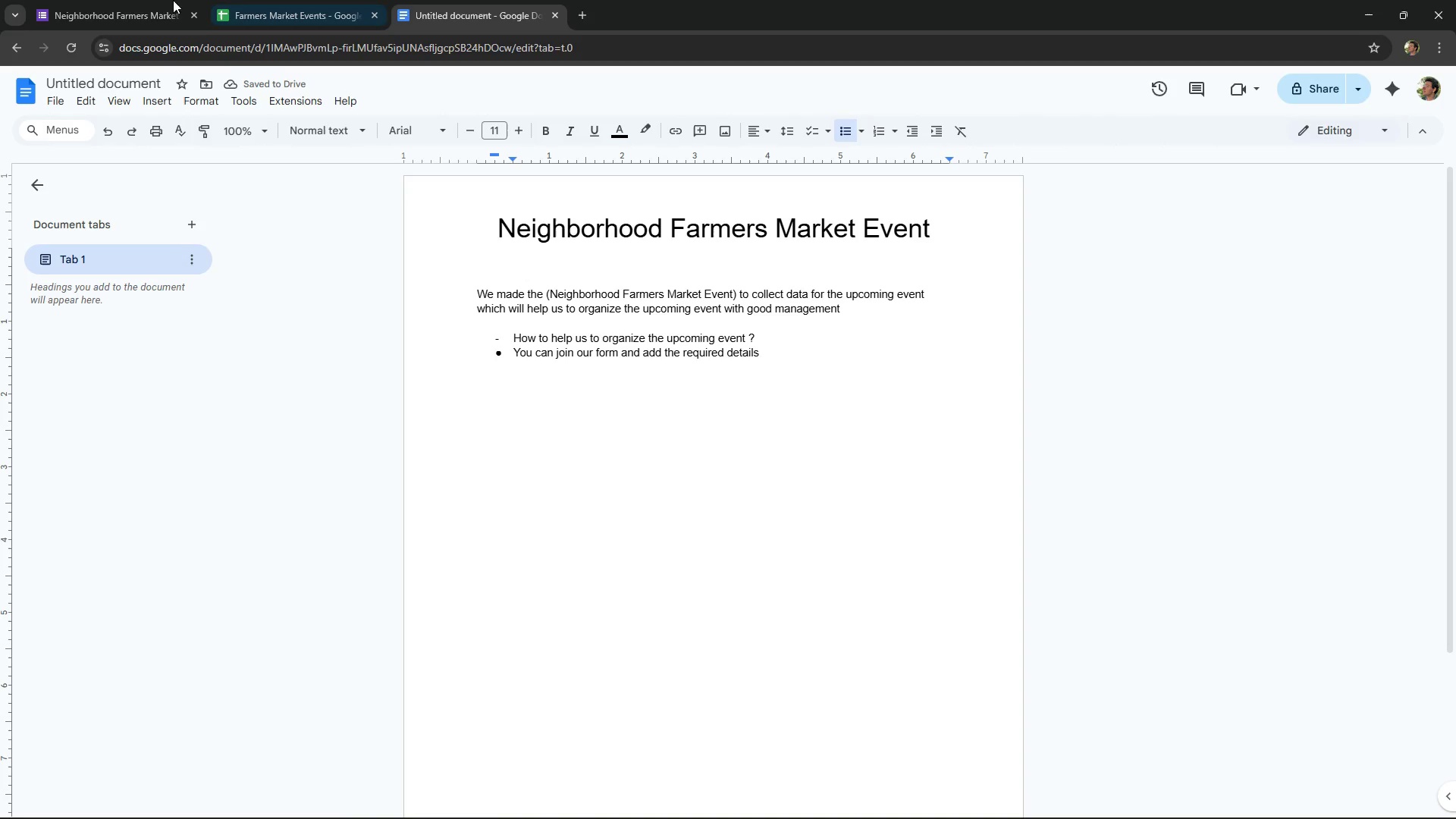 
left_click([136, 0])
 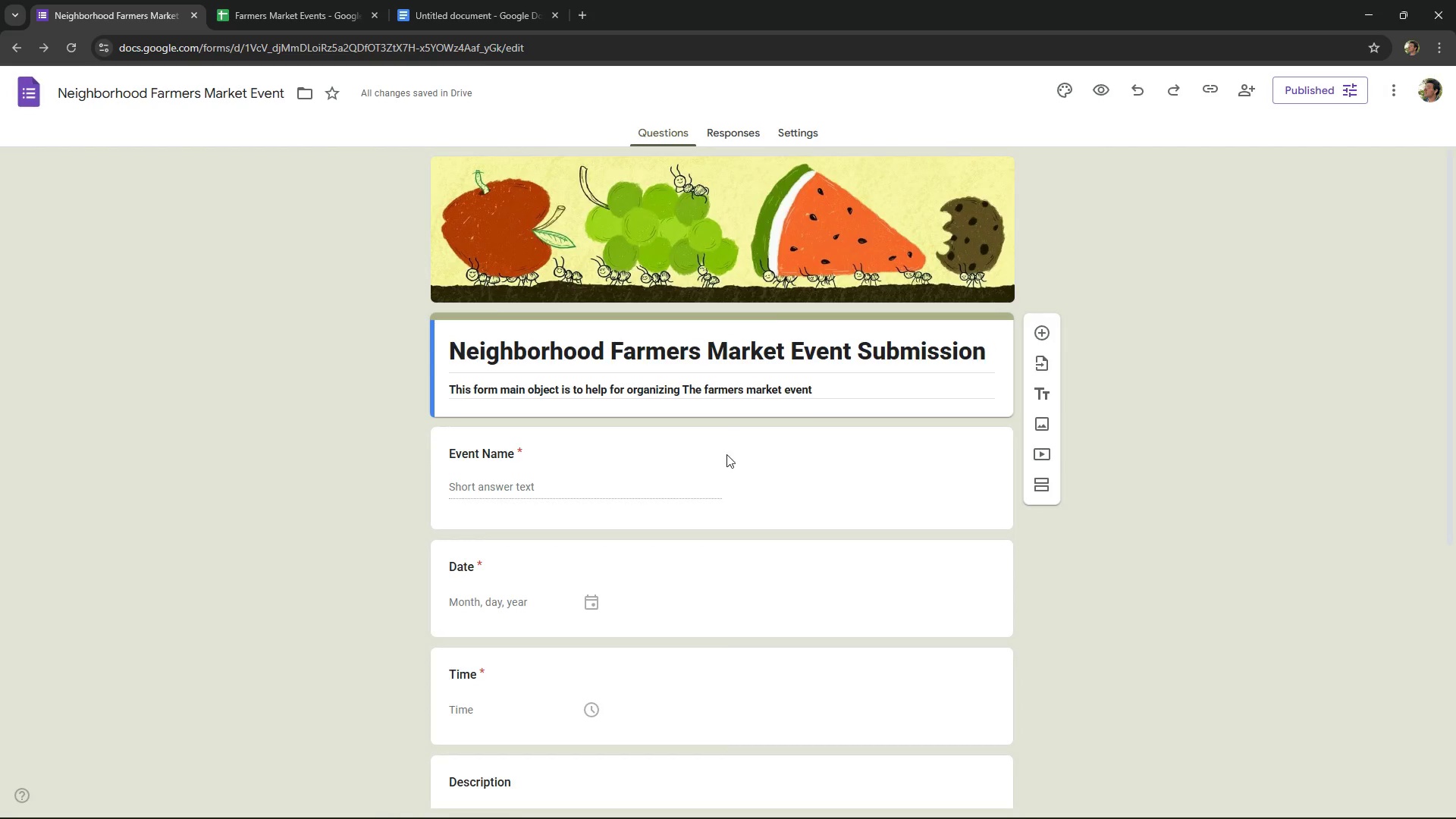 
scroll: coordinate [927, 528], scroll_direction: down, amount: 6.0
 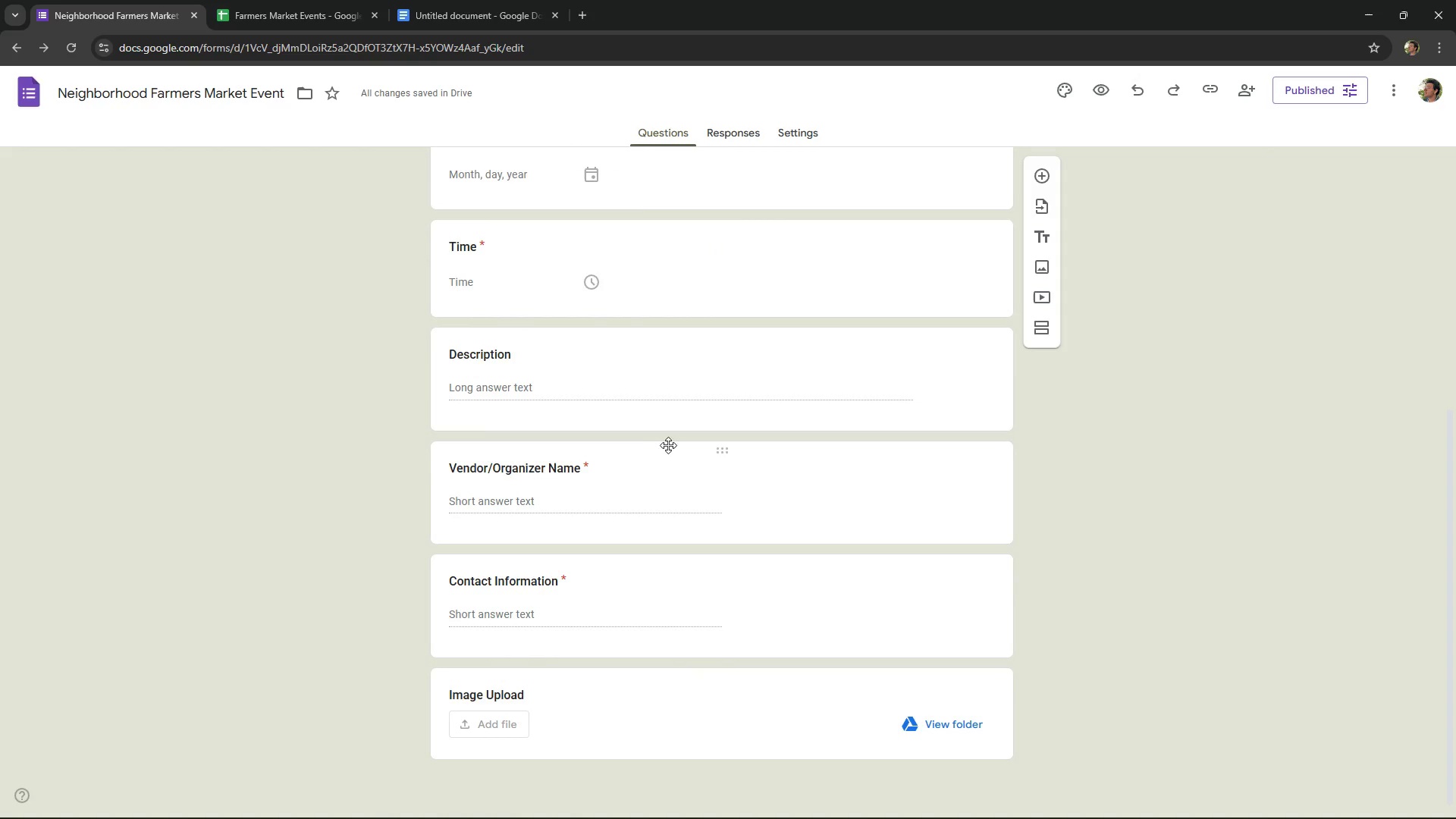 
scroll: coordinate [635, 435], scroll_direction: up, amount: 3.0
 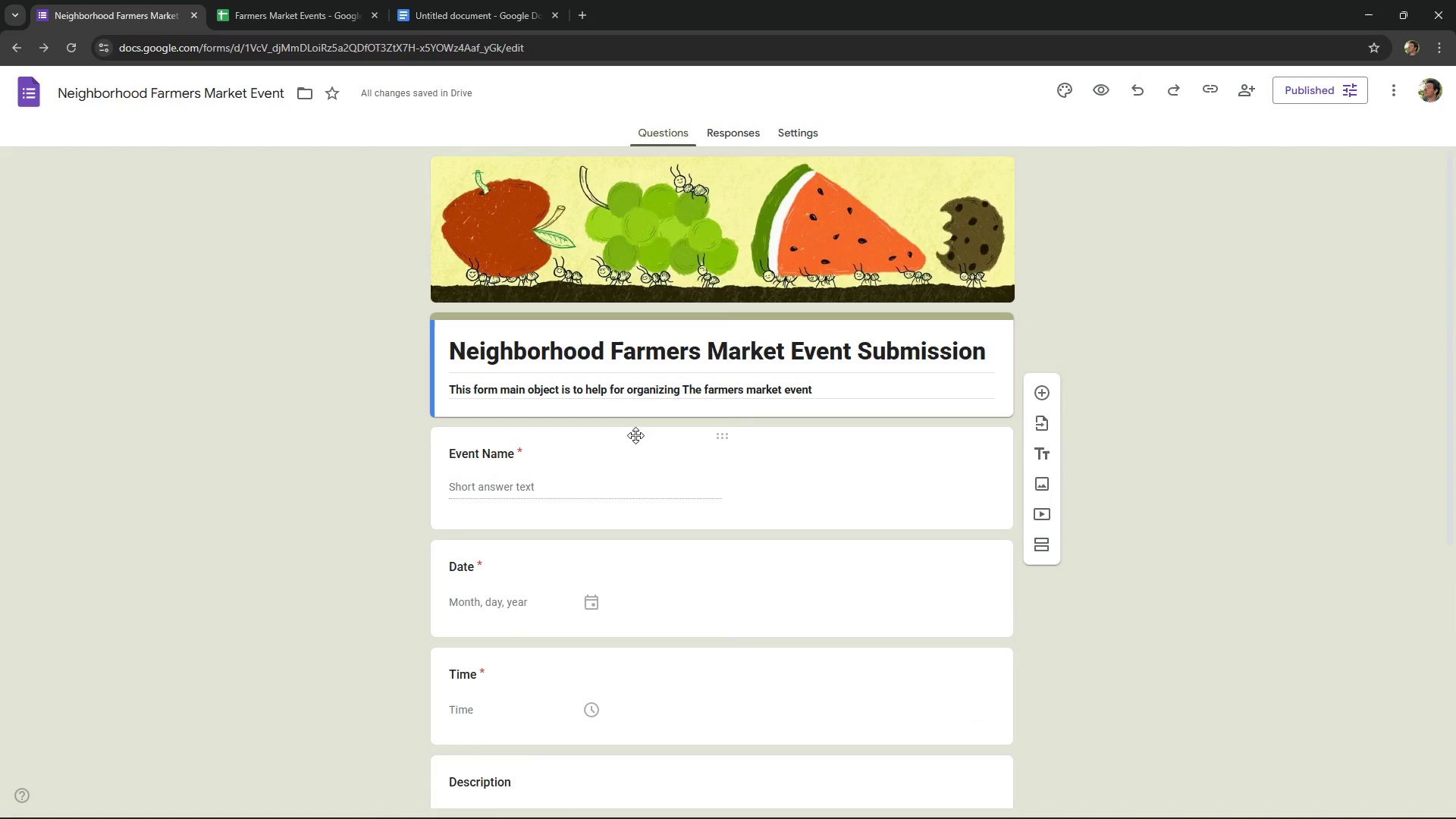 
key(Alt+AltLeft)
 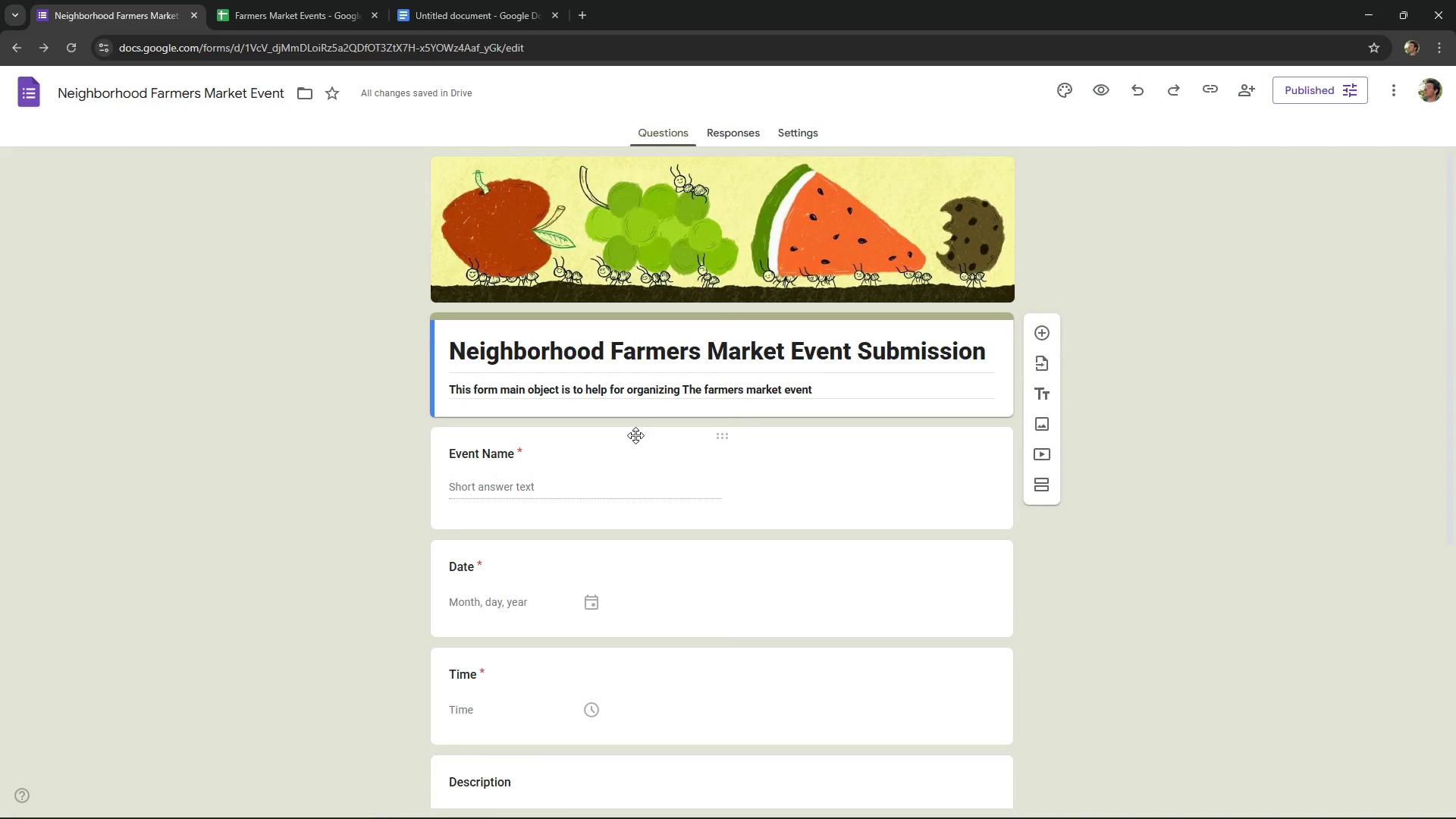 
key(Alt+Tab)